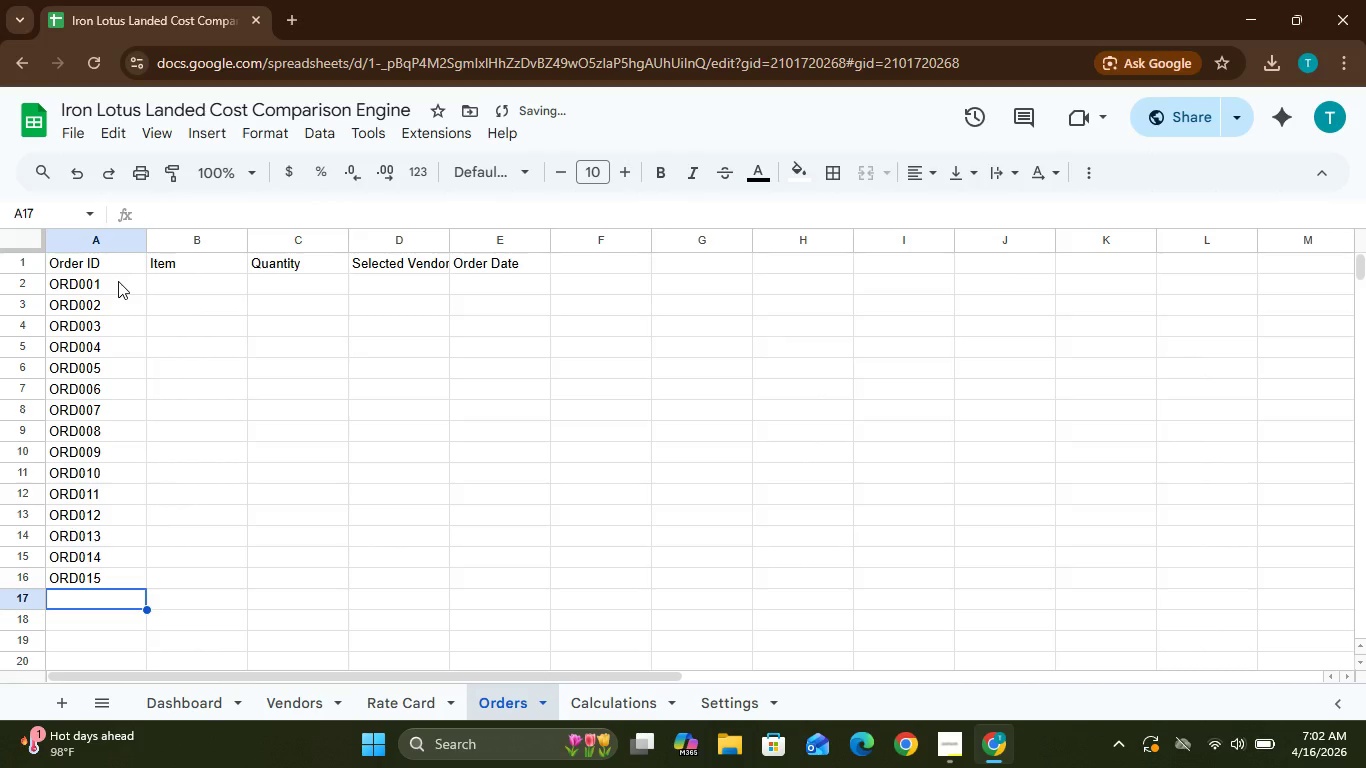 
type(ORD016)
 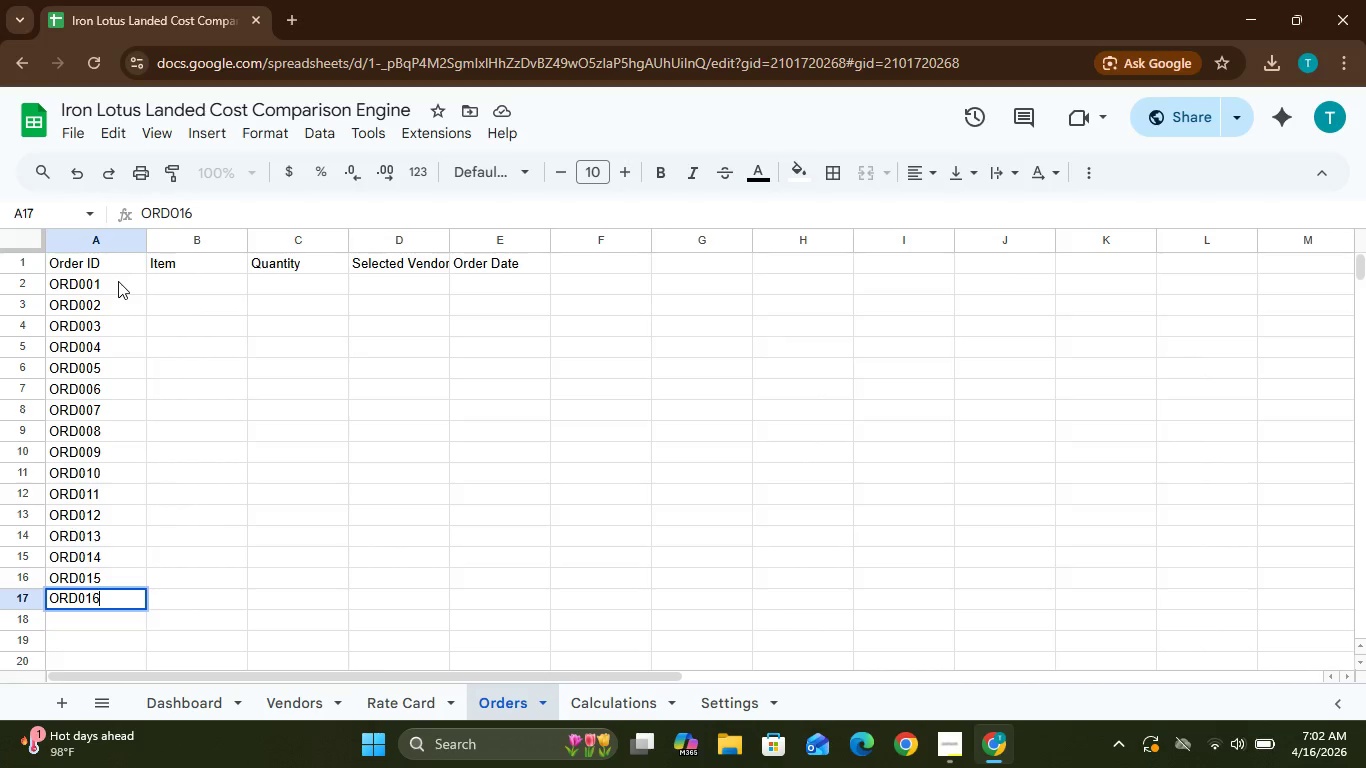 
key(Enter)
 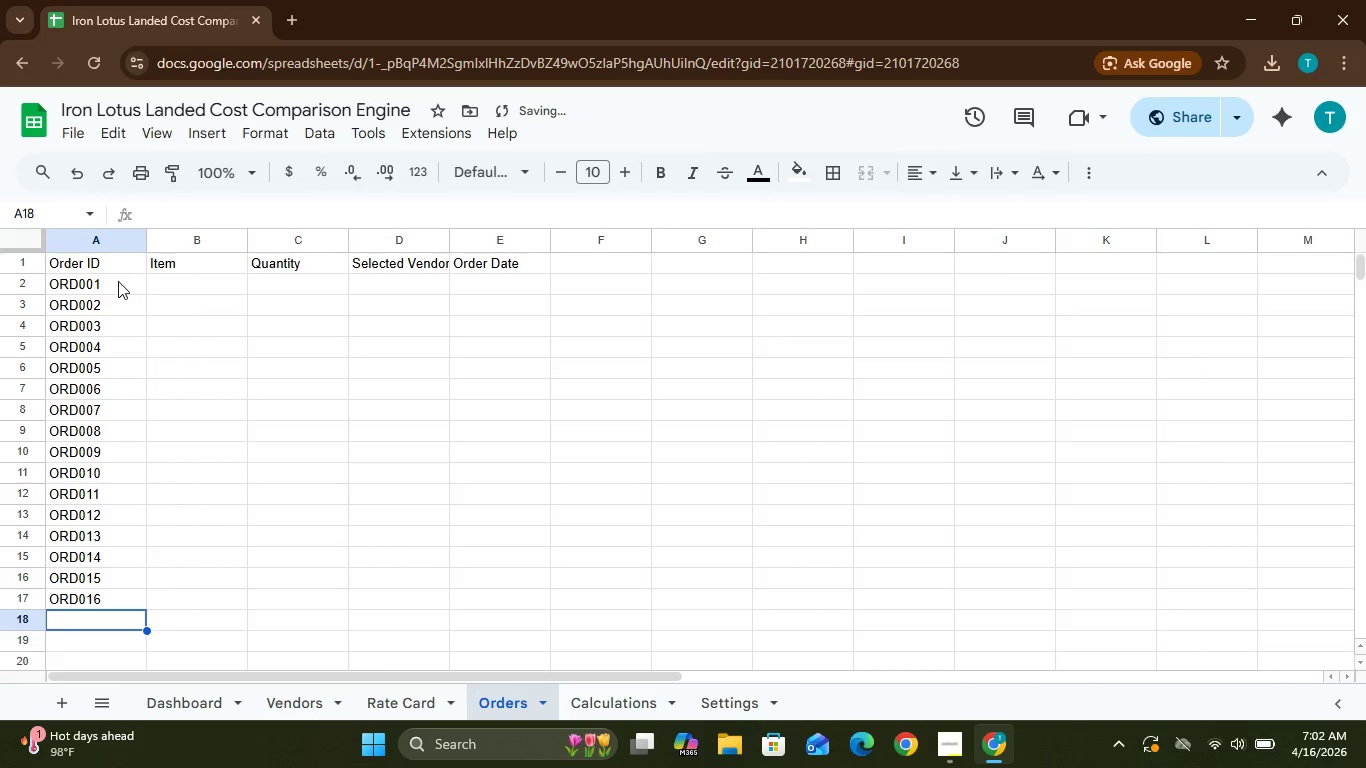 
type(ORD017)
 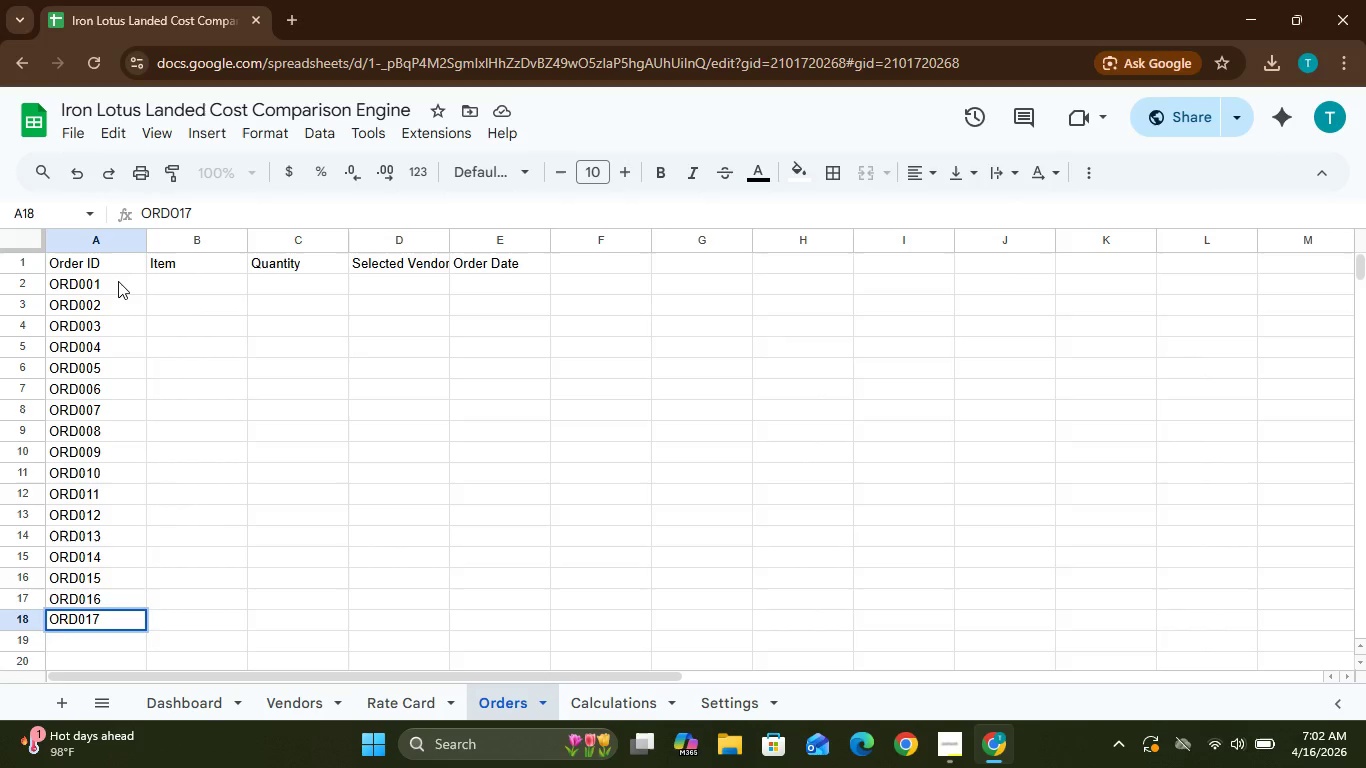 
key(Enter)
 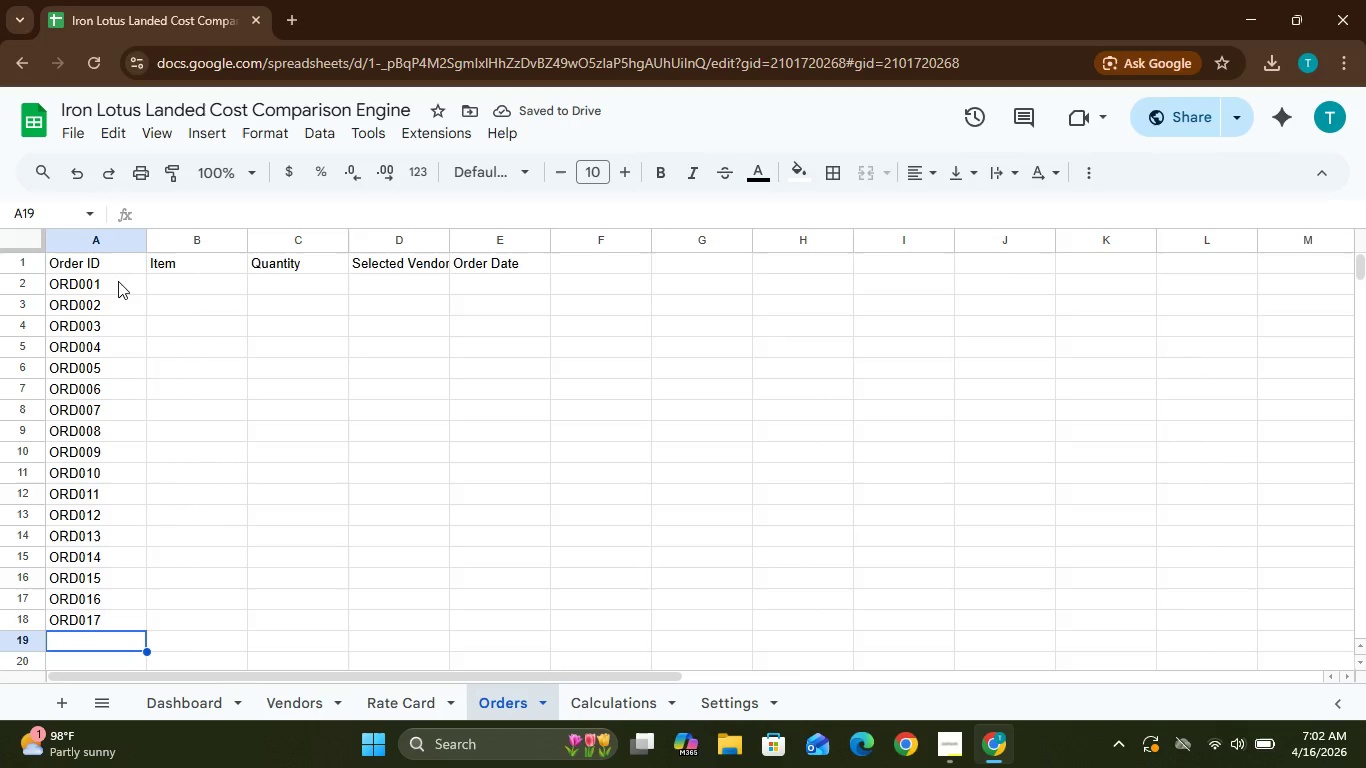 
type(ORD018)
 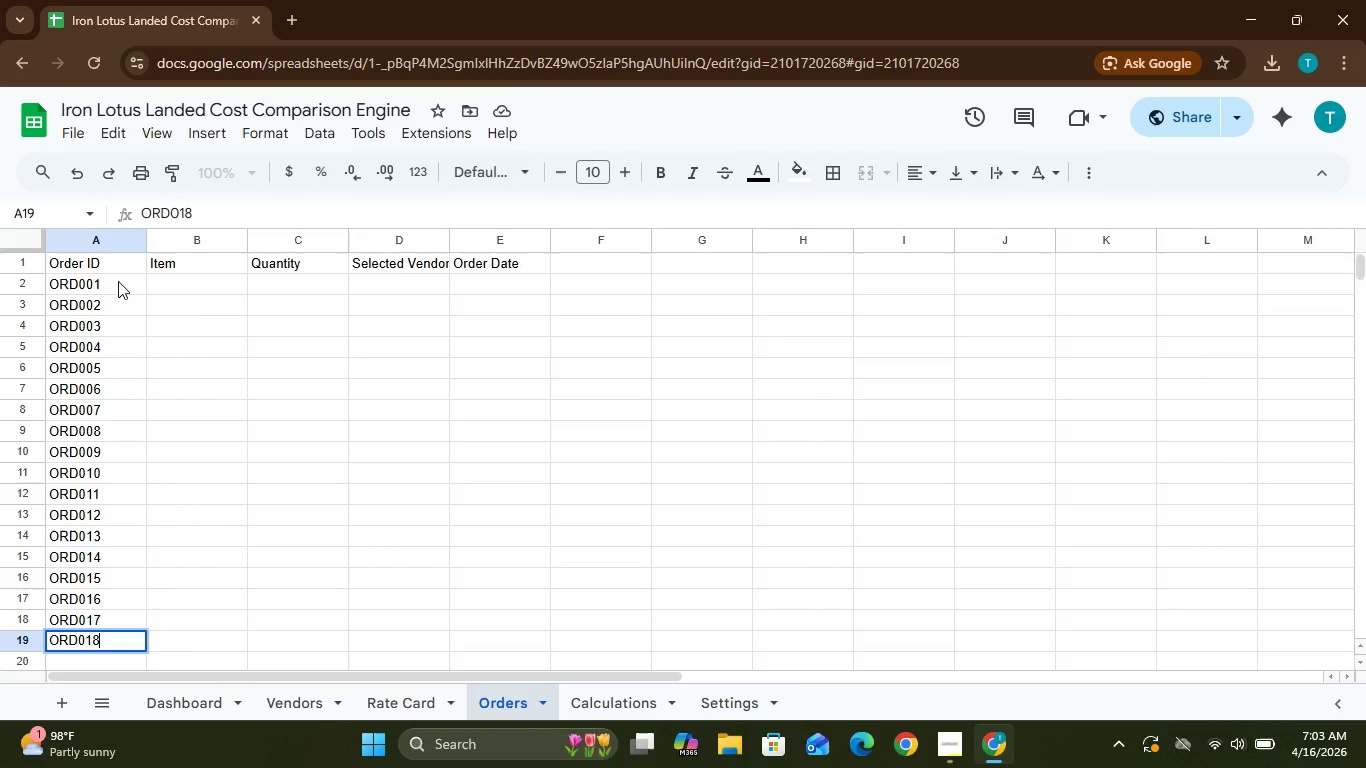 
key(Enter)
 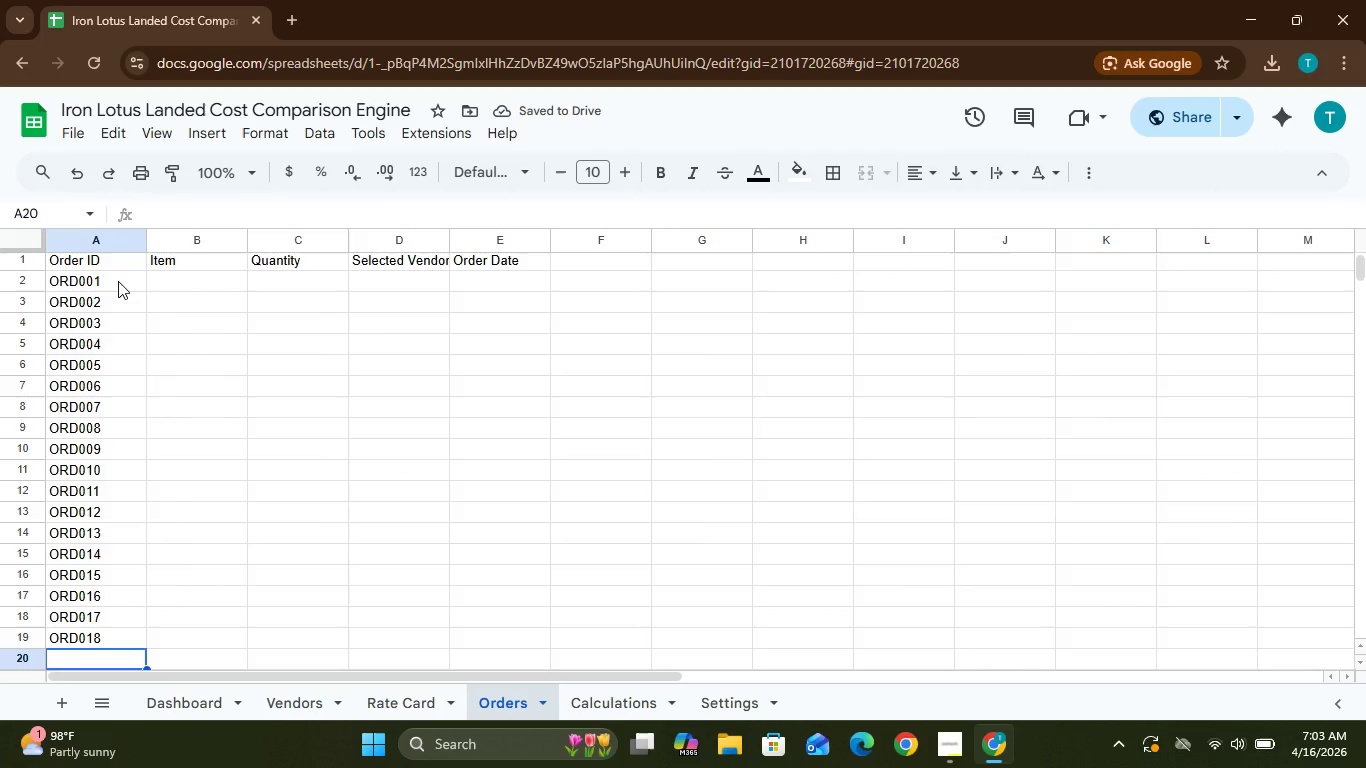 
key(Enter)
 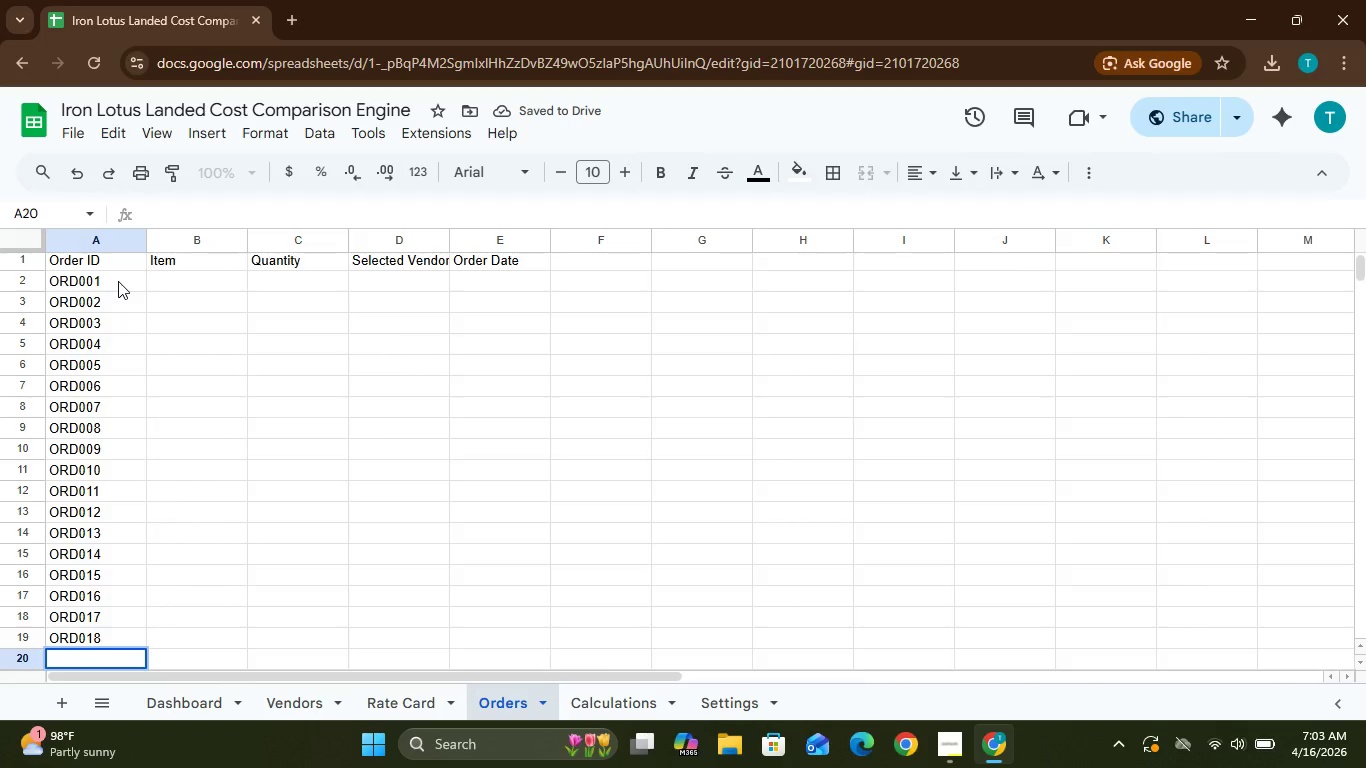 
key(Enter)
 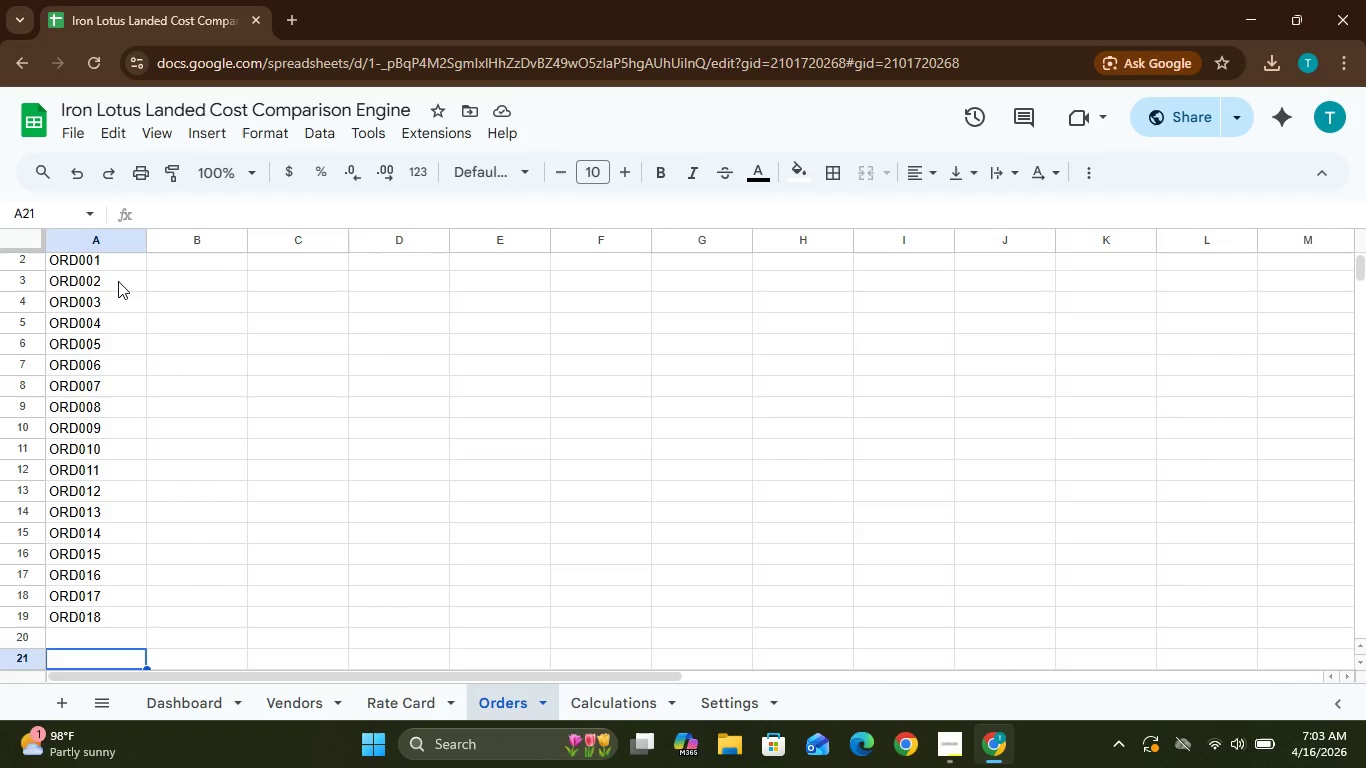 
hold_key(key=ArrowUp, duration=0.31)
 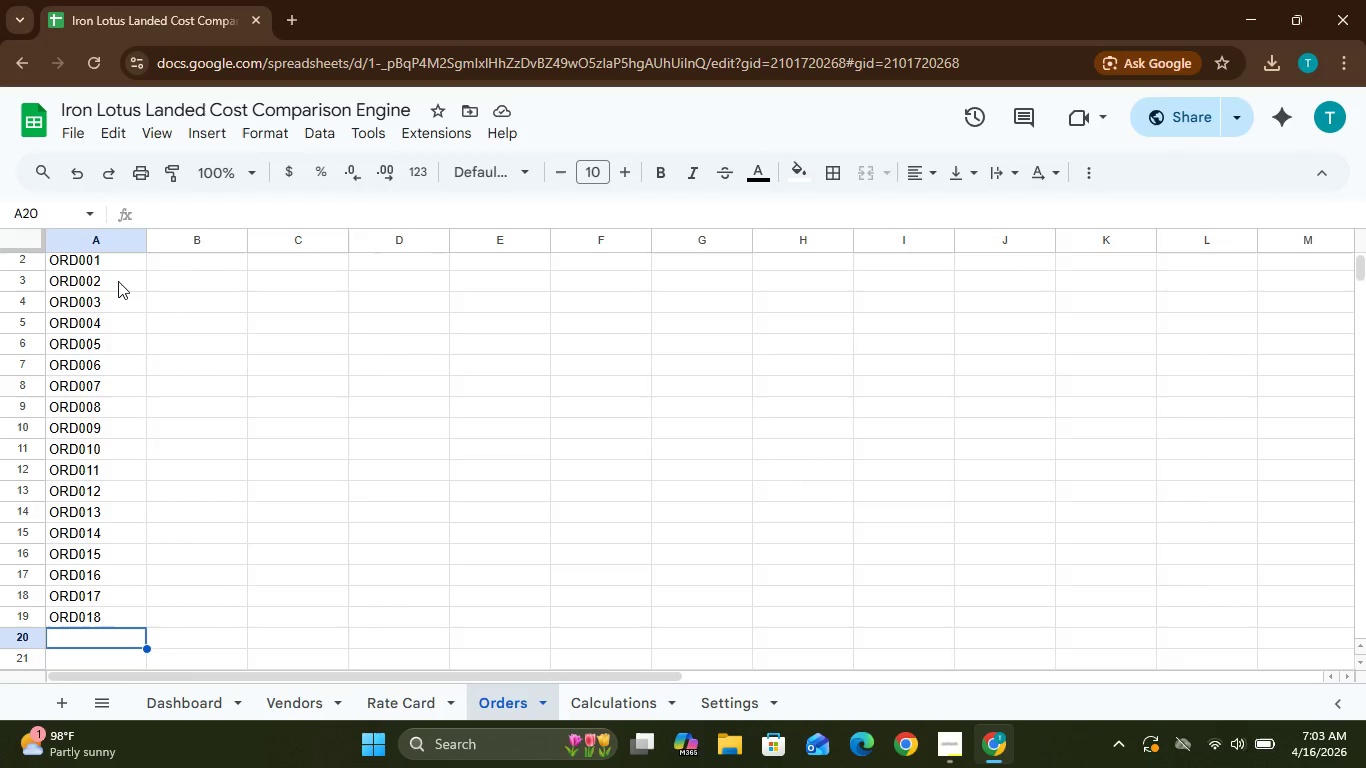 
type(ORD019)
 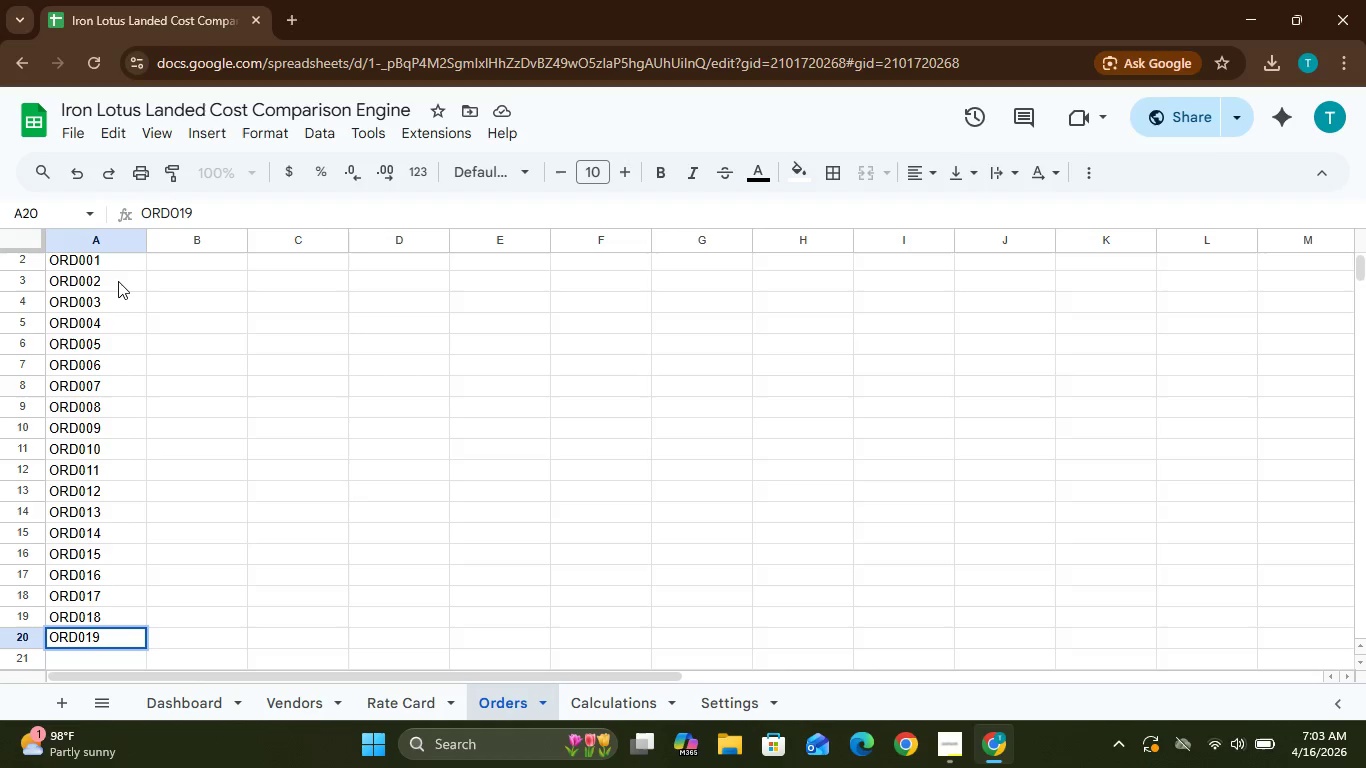 
key(Enter)
 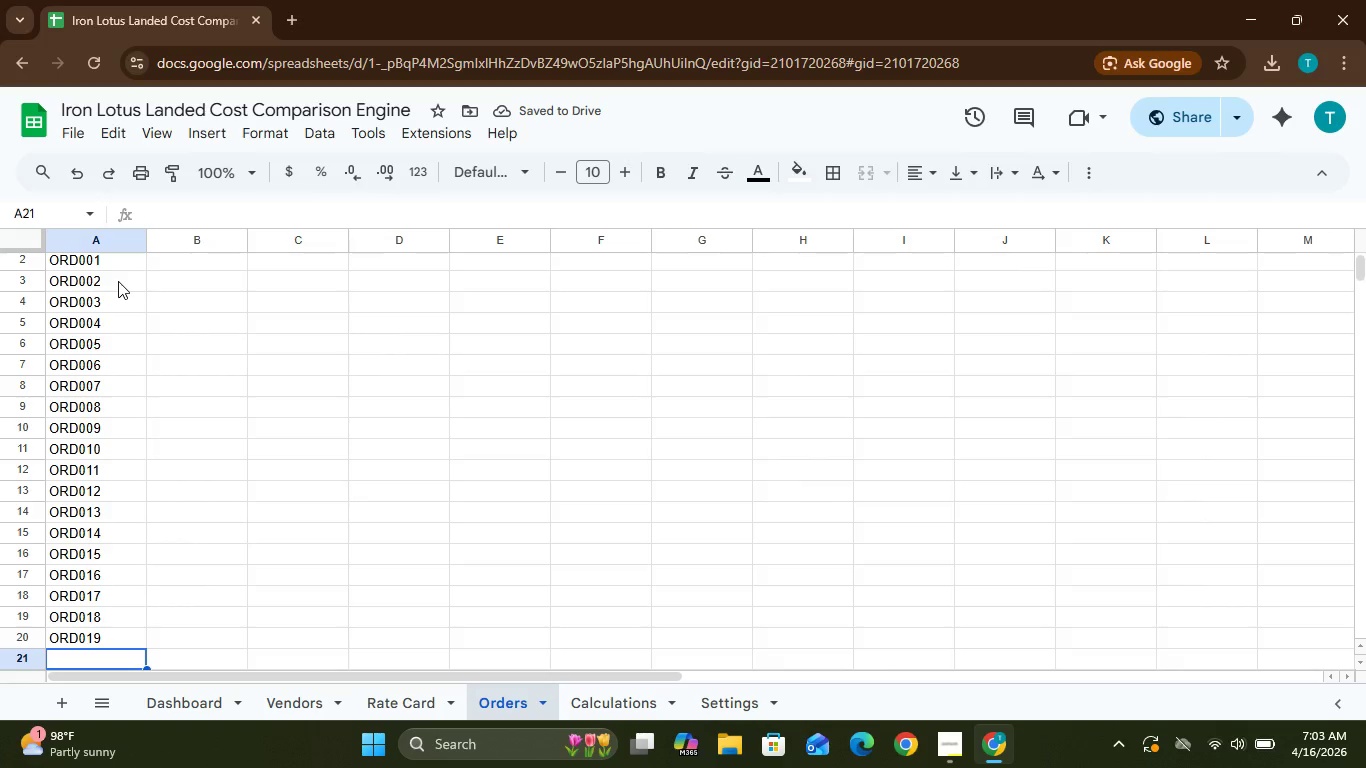 
wait(5.97)
 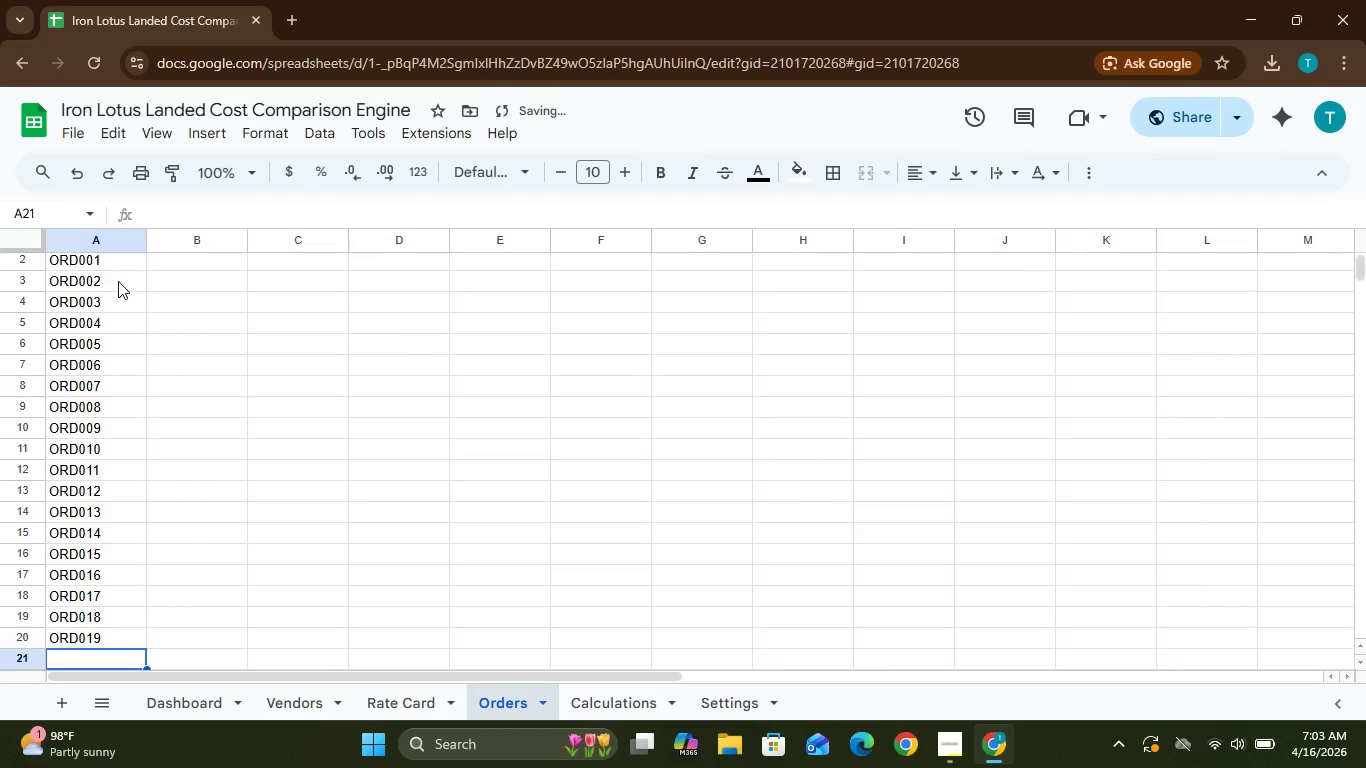 
type(ORD020)
 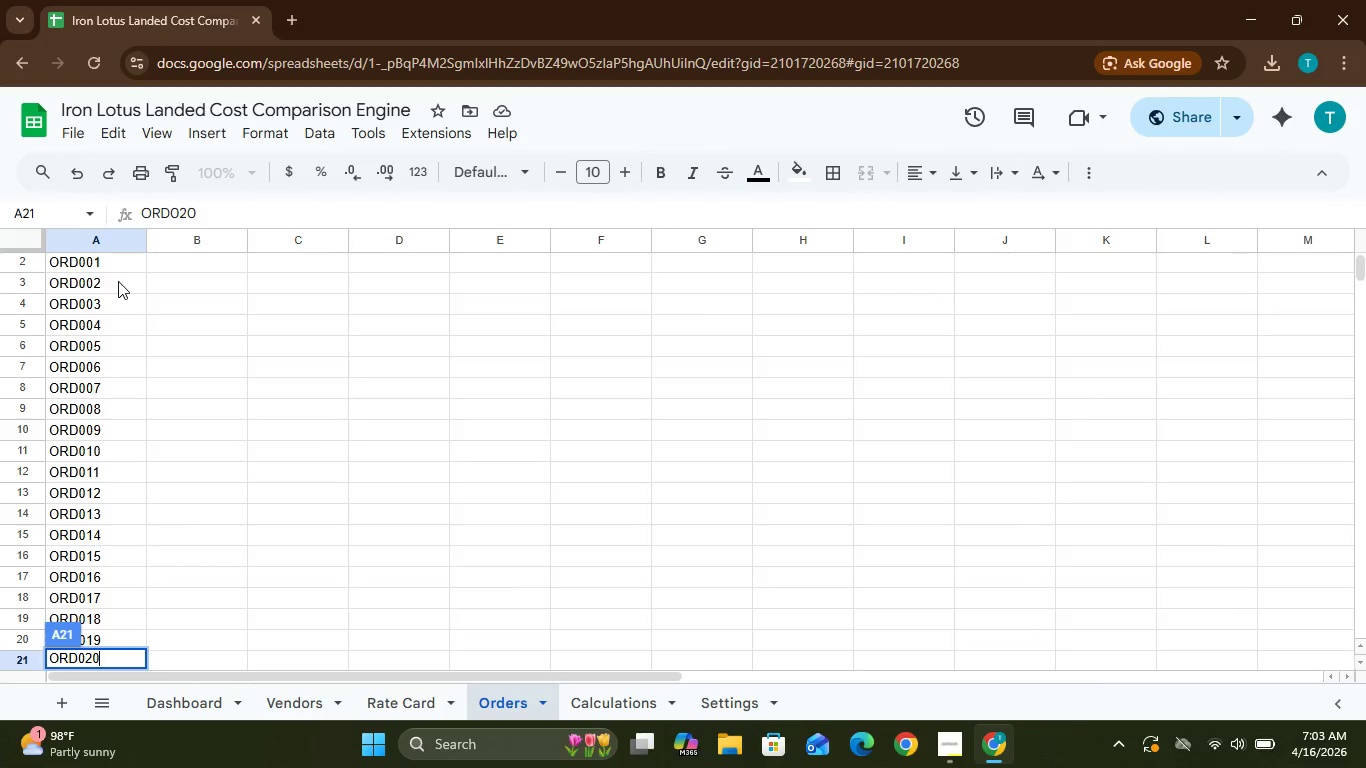 
wait(5.69)
 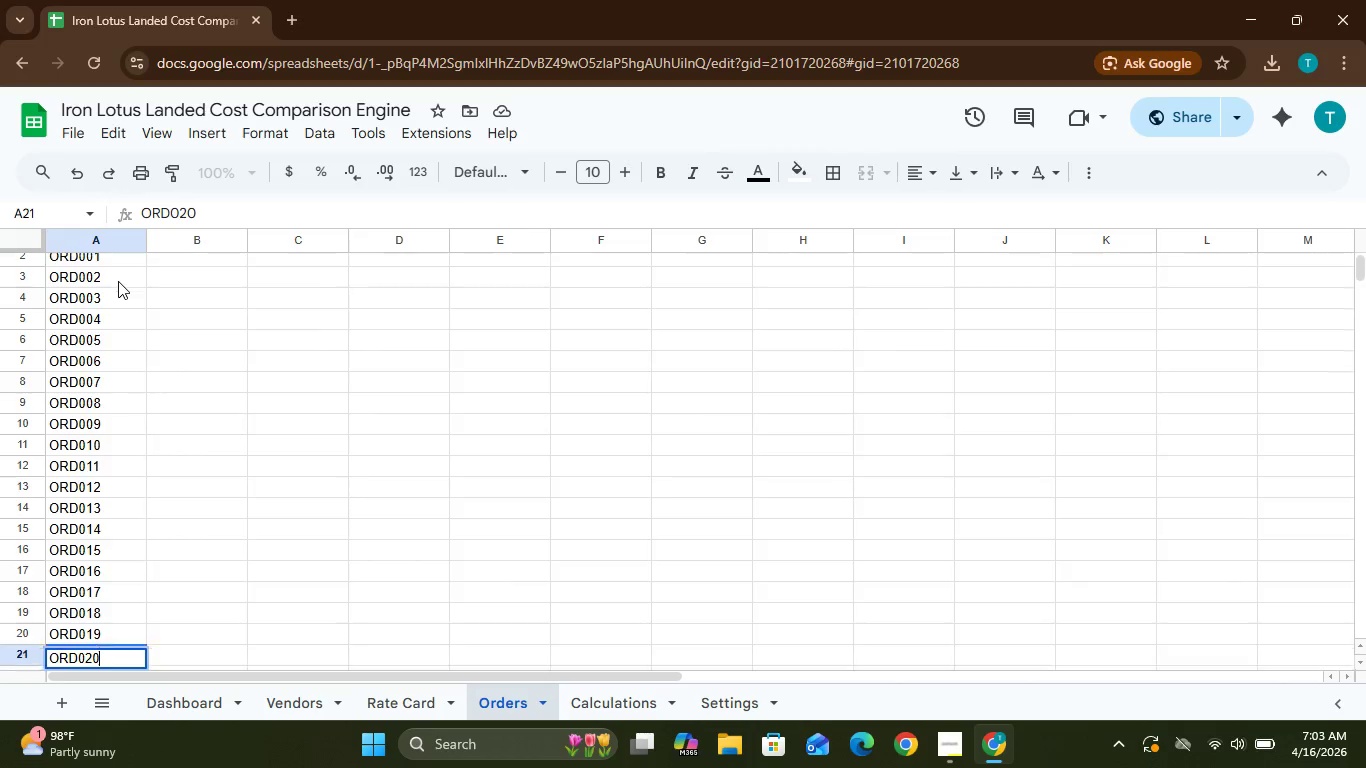 
key(Enter)
 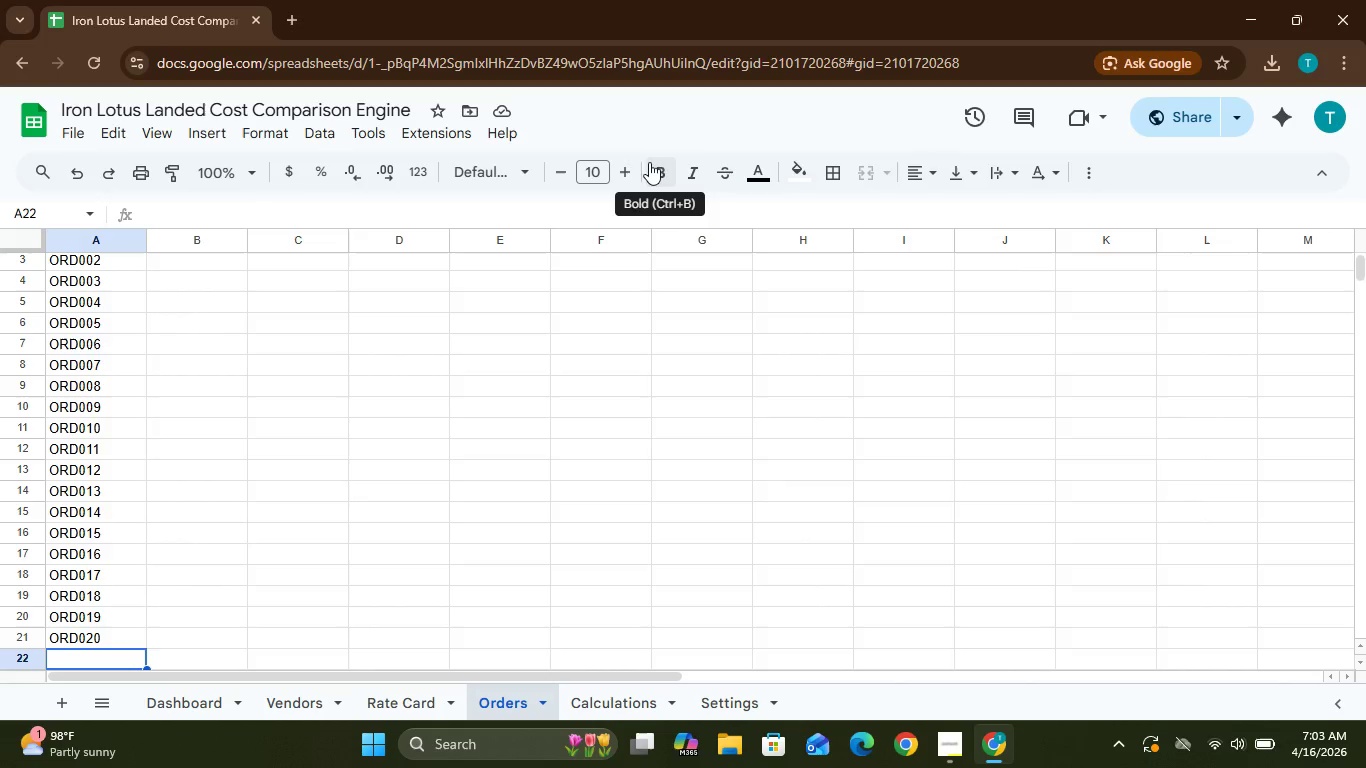 
wait(13.33)
 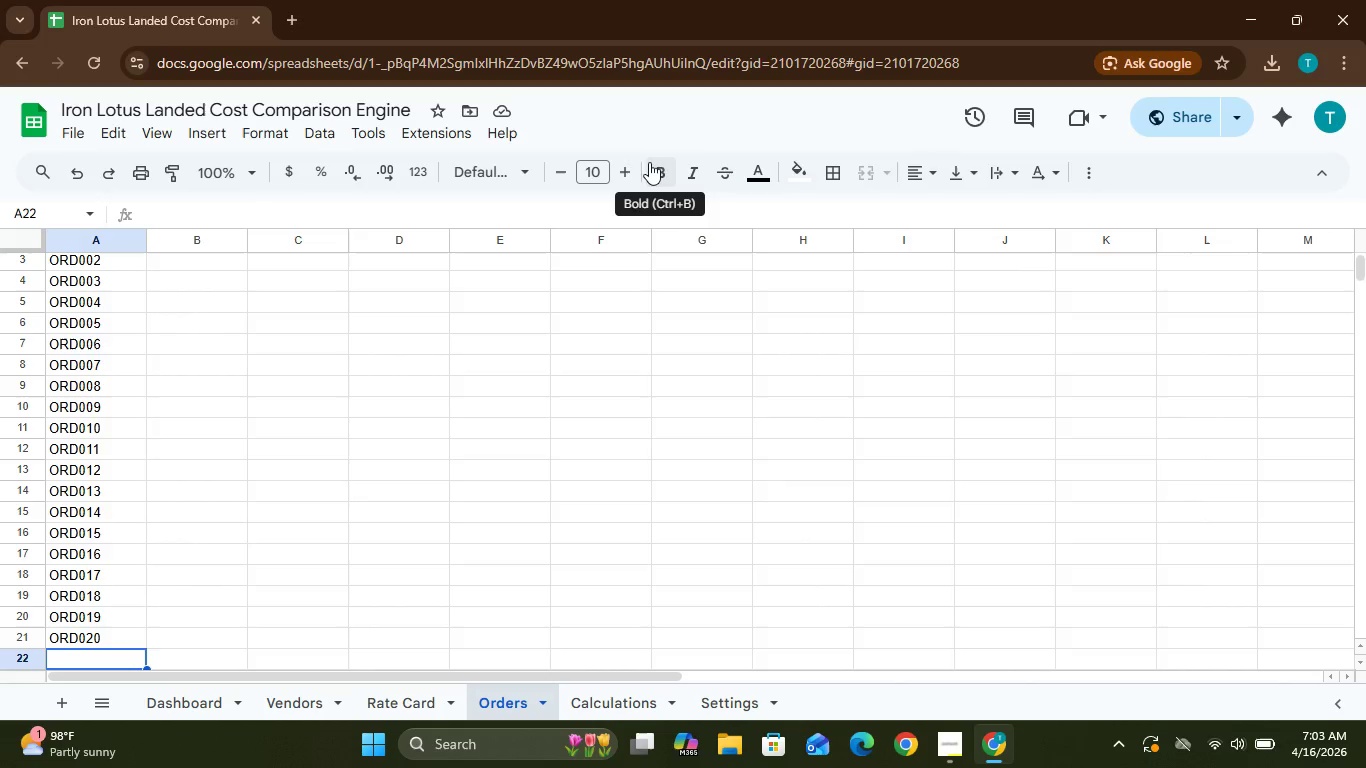 
left_click([1364, 643])
 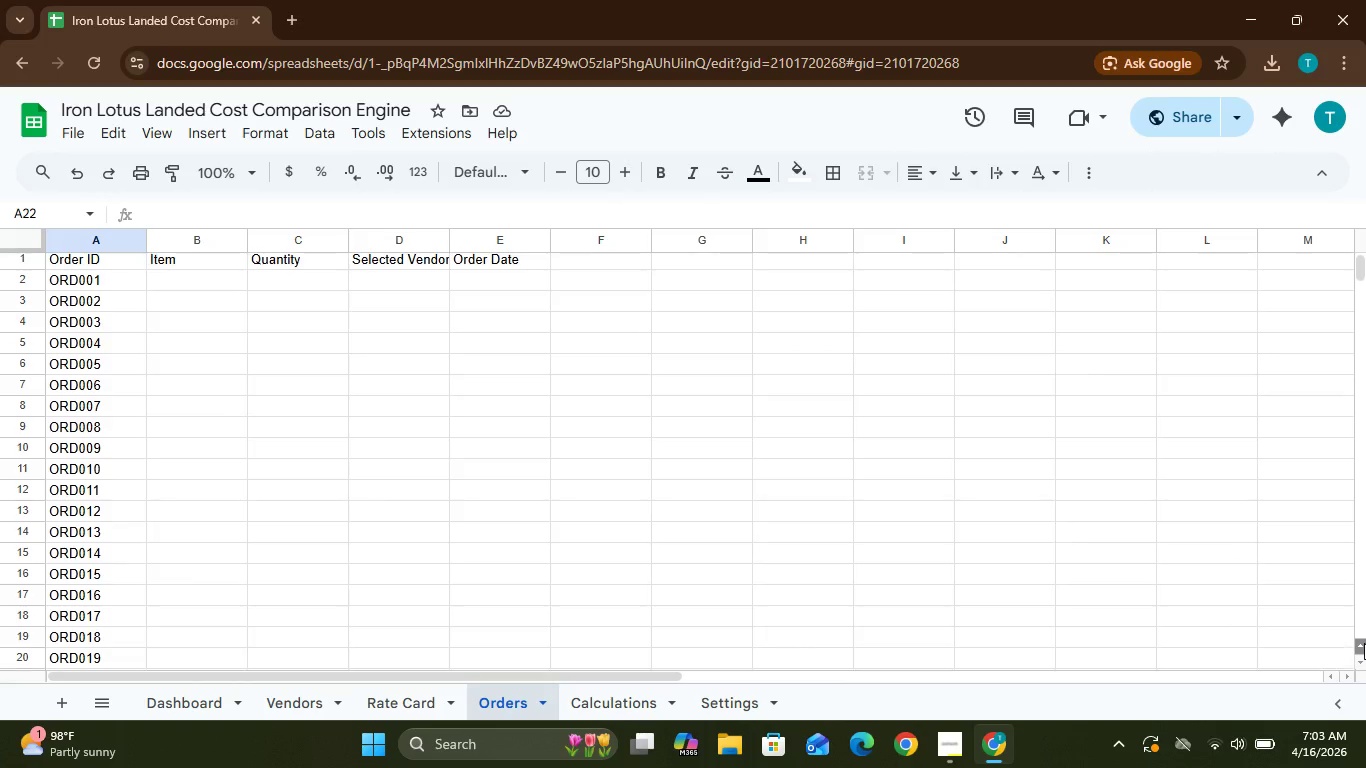 
double_click([1364, 643])
 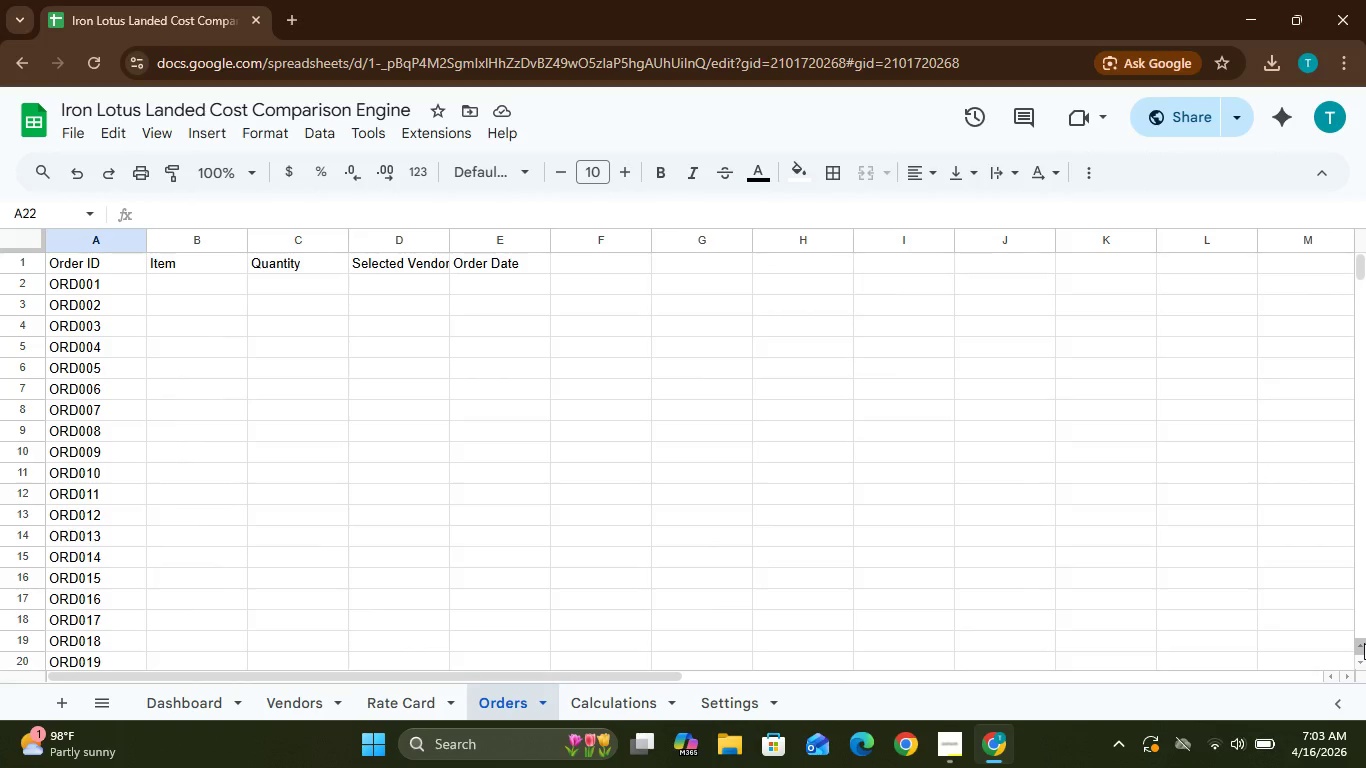 
left_click_drag(start_coordinate=[1364, 643], to_coordinate=[1014, 532])
 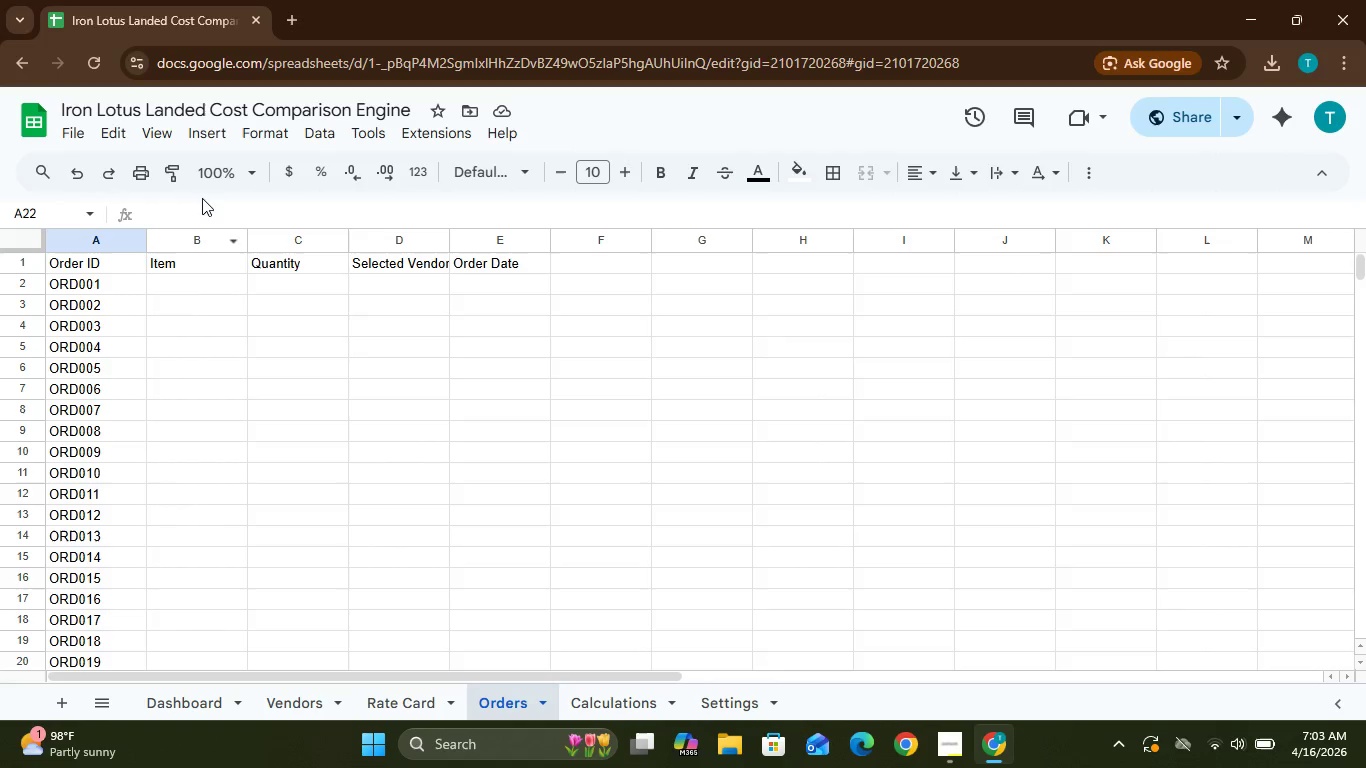 
left_click([206, 242])
 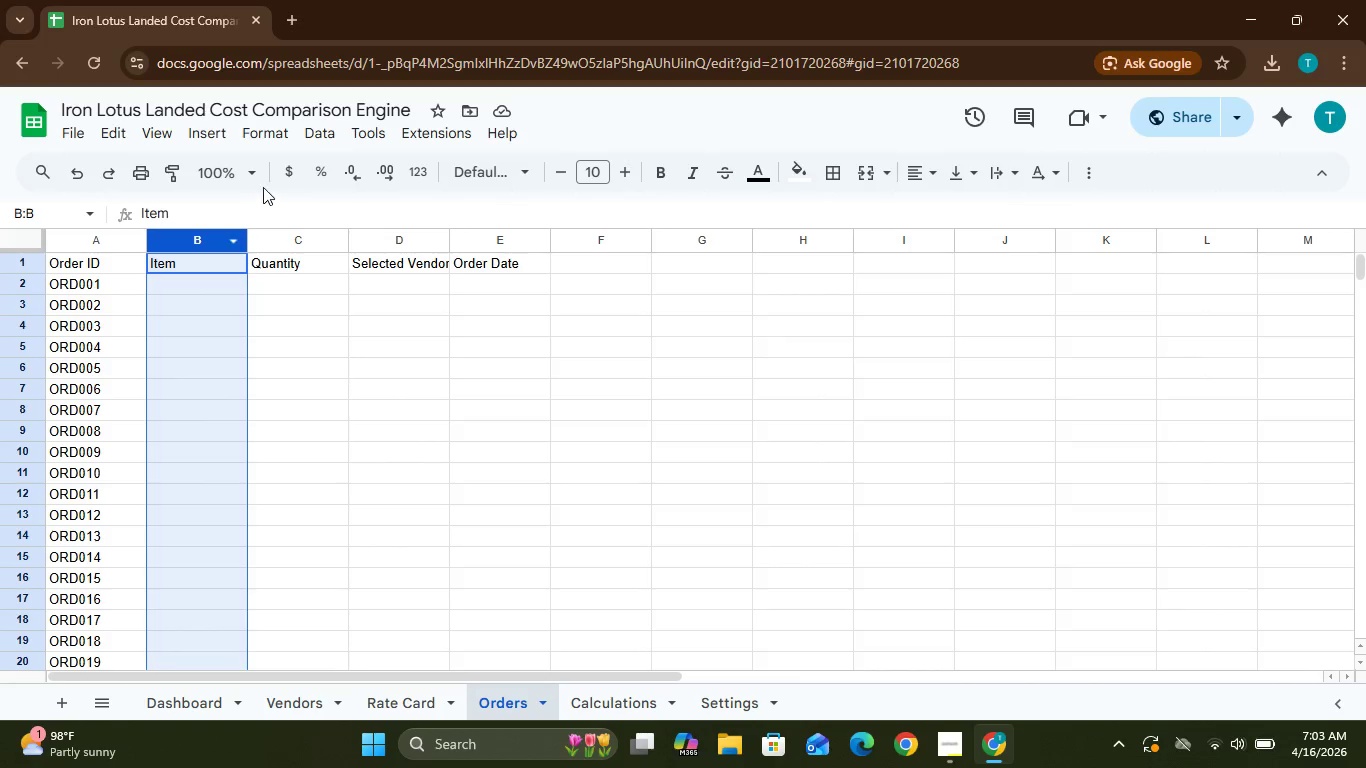 
wait(5.03)
 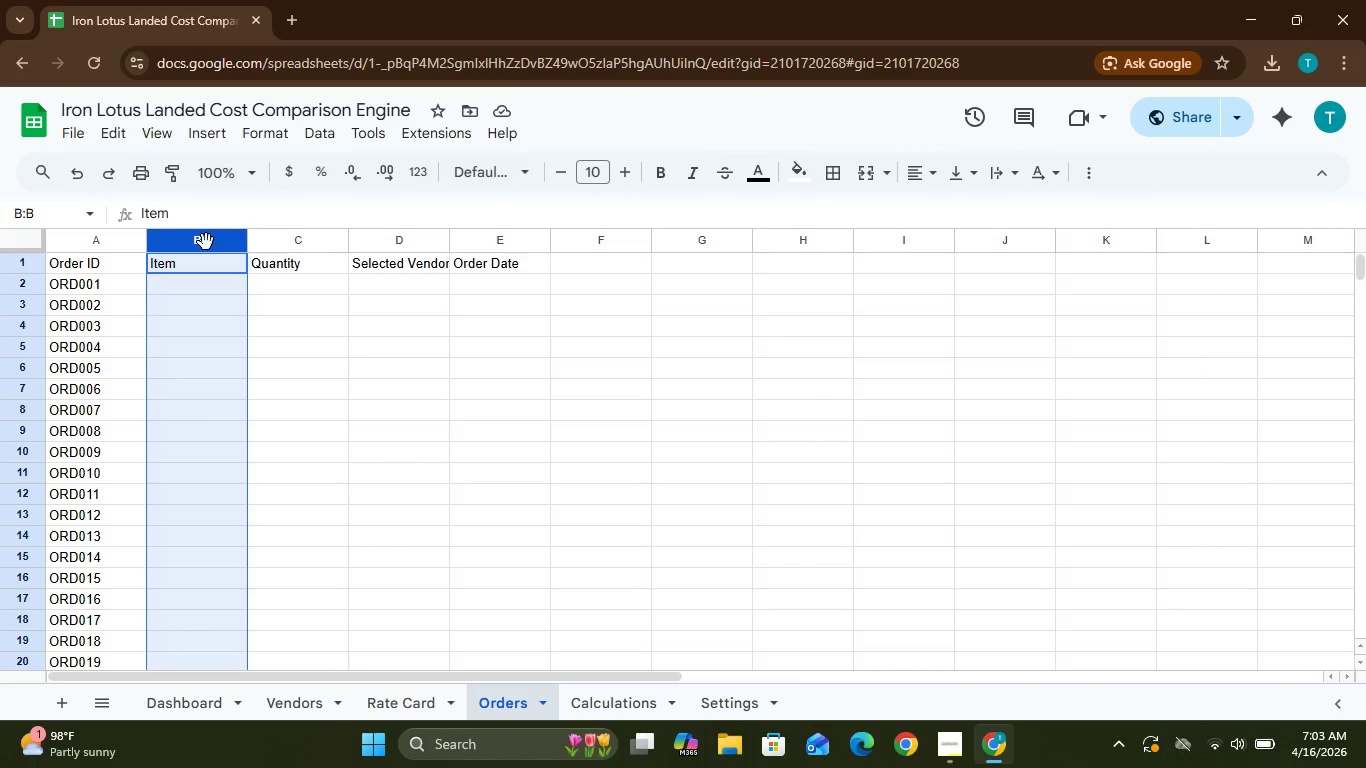 
left_click([306, 139])
 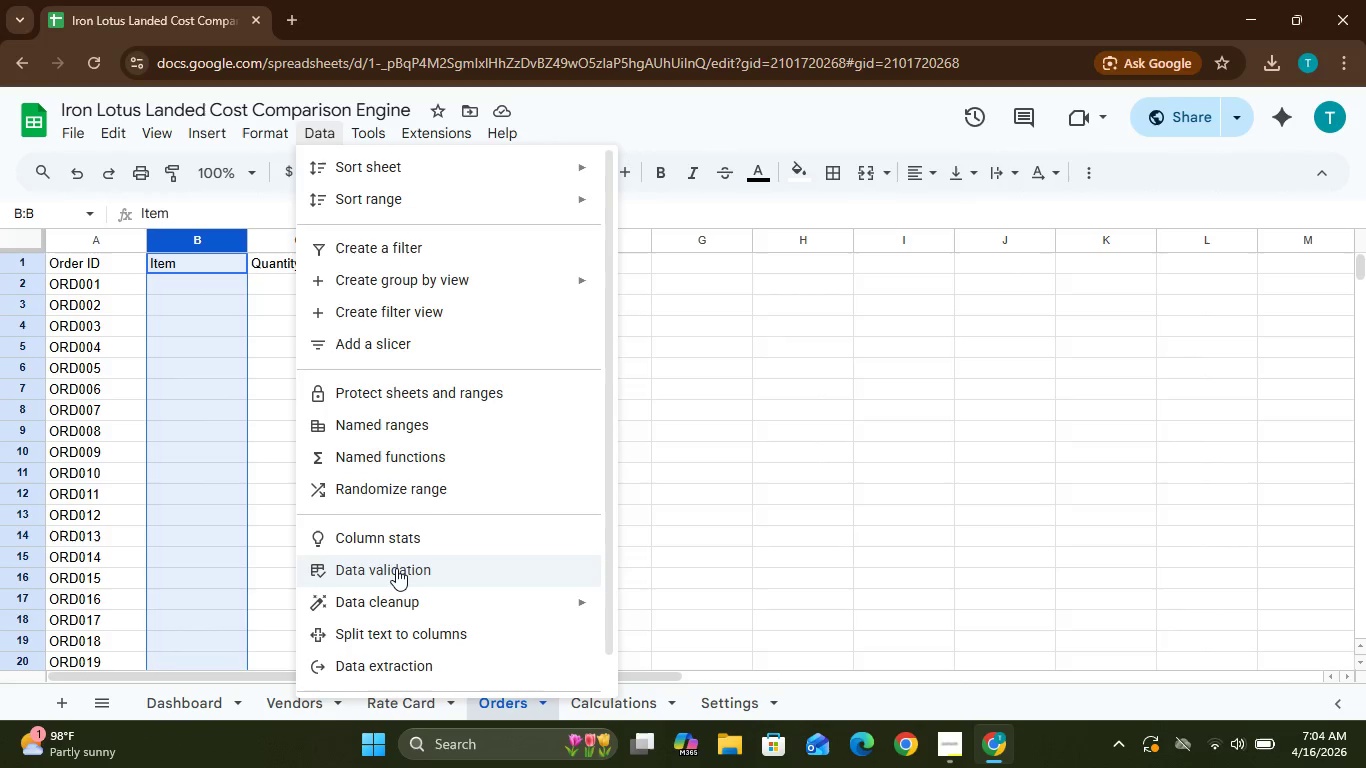 
left_click([396, 573])
 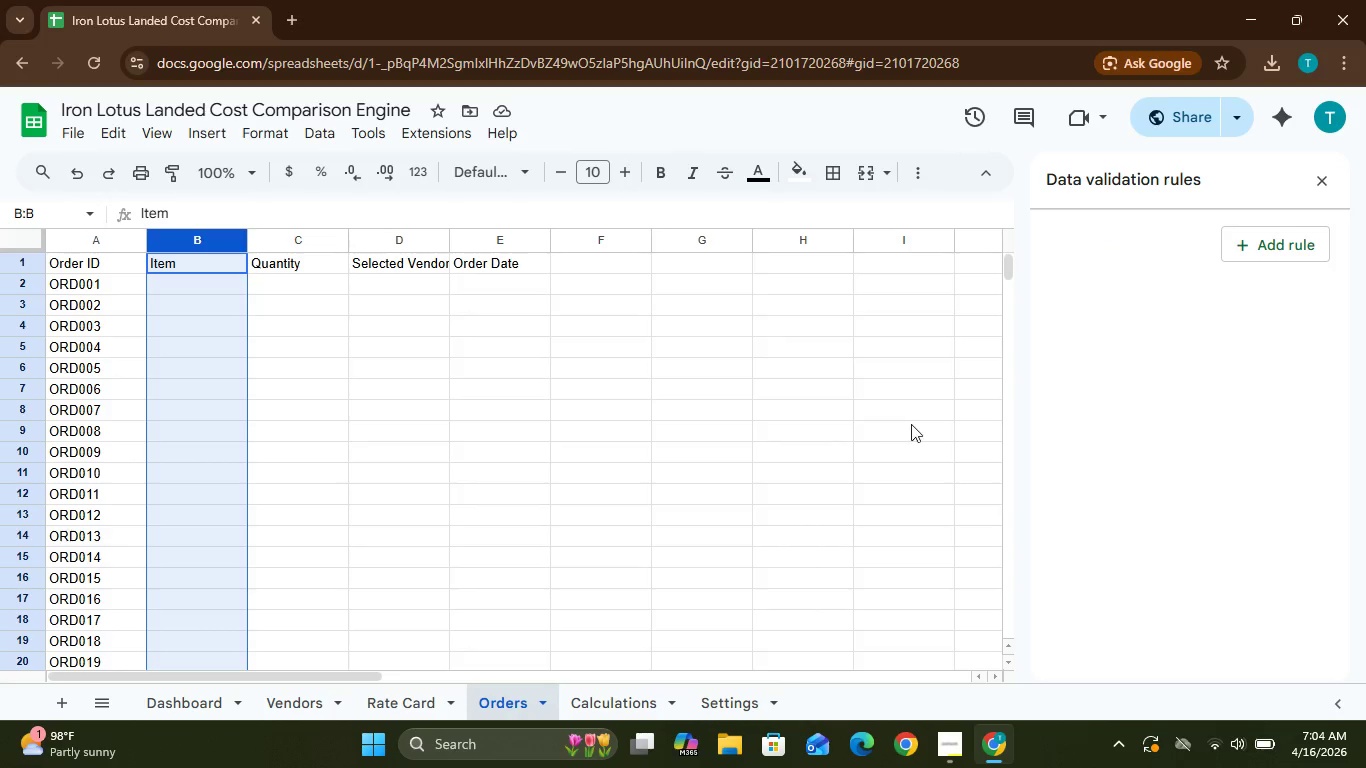 
wait(6.25)
 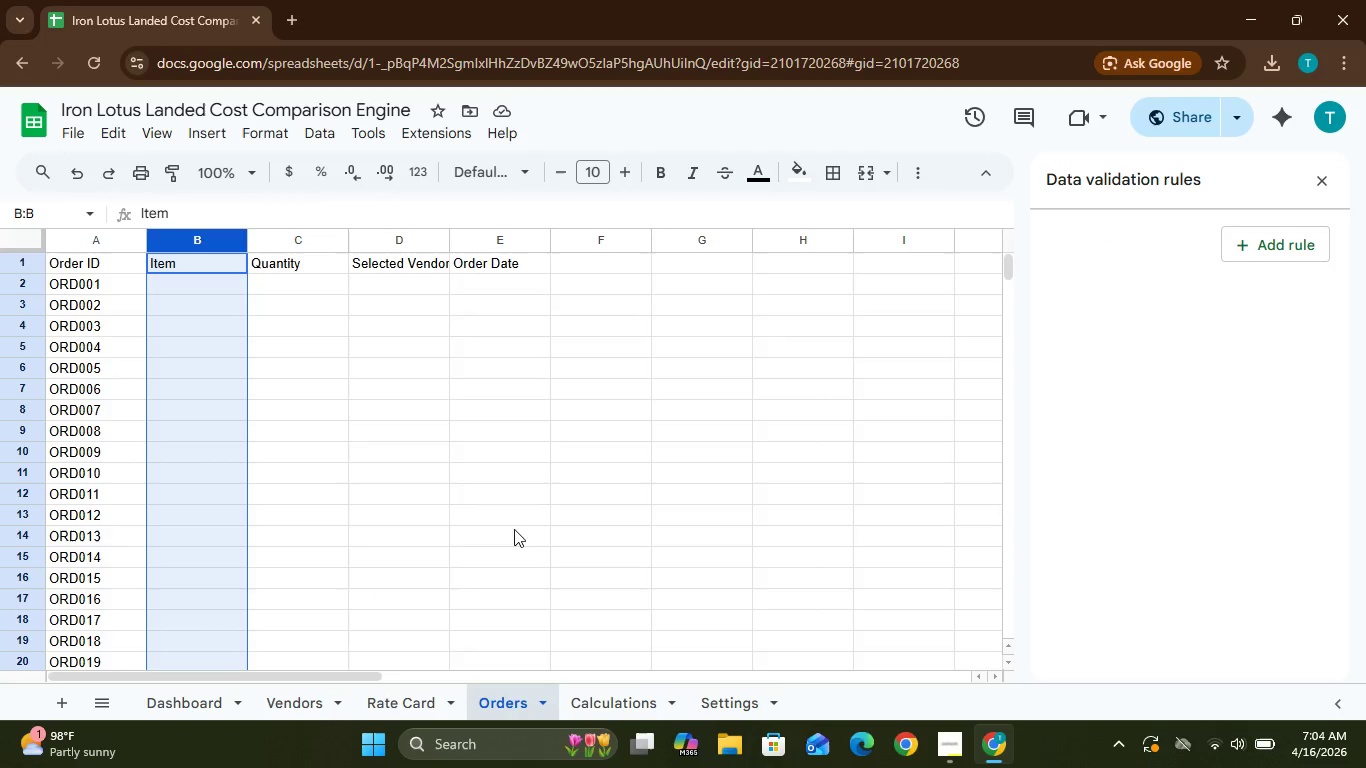 
left_click([1260, 240])
 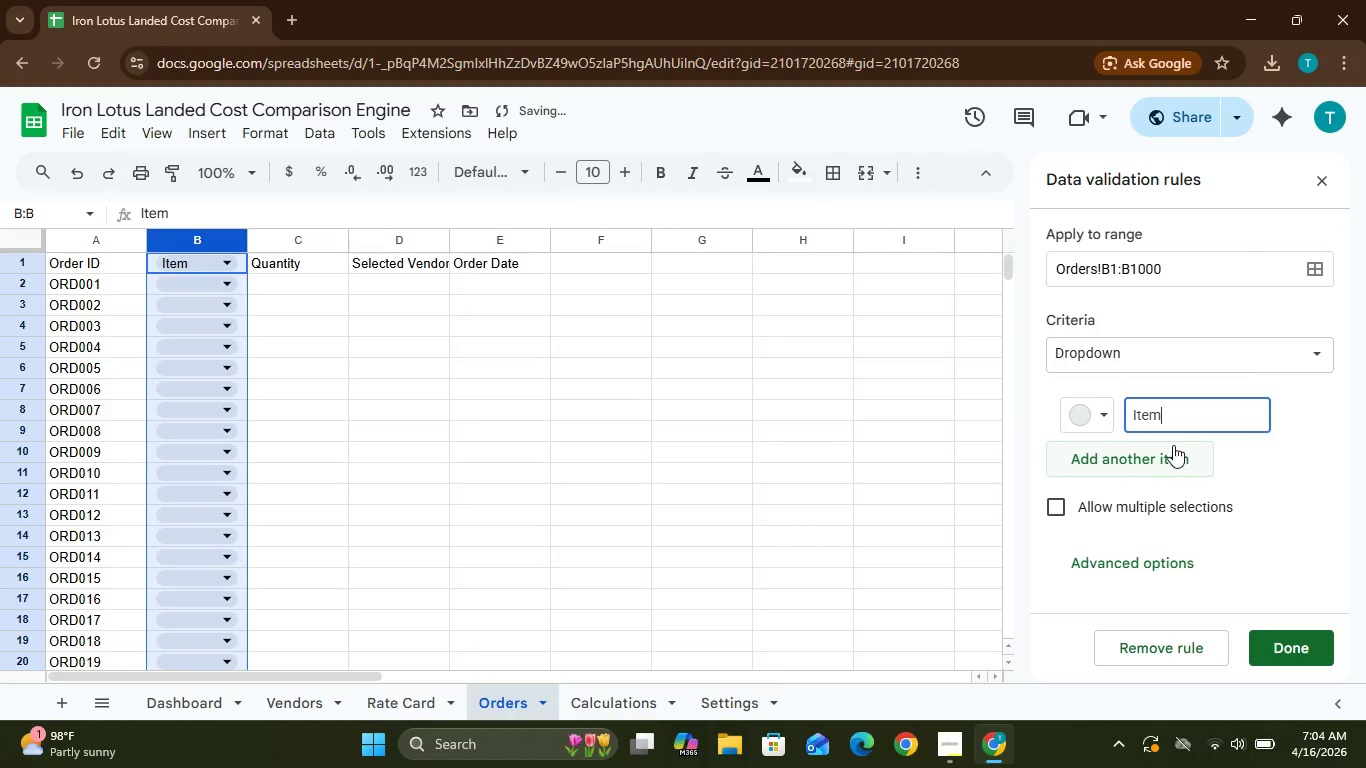 
key(Backspace)
 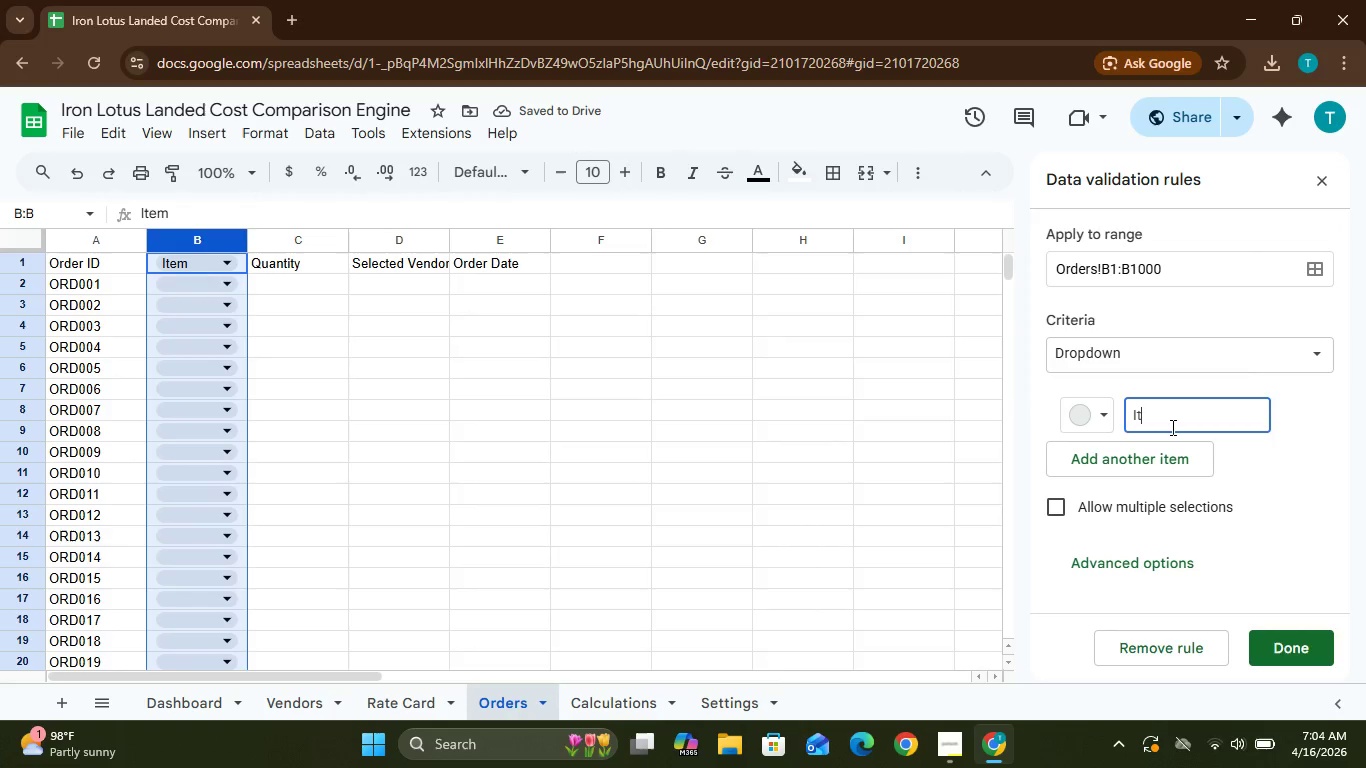 
key(Backspace)
 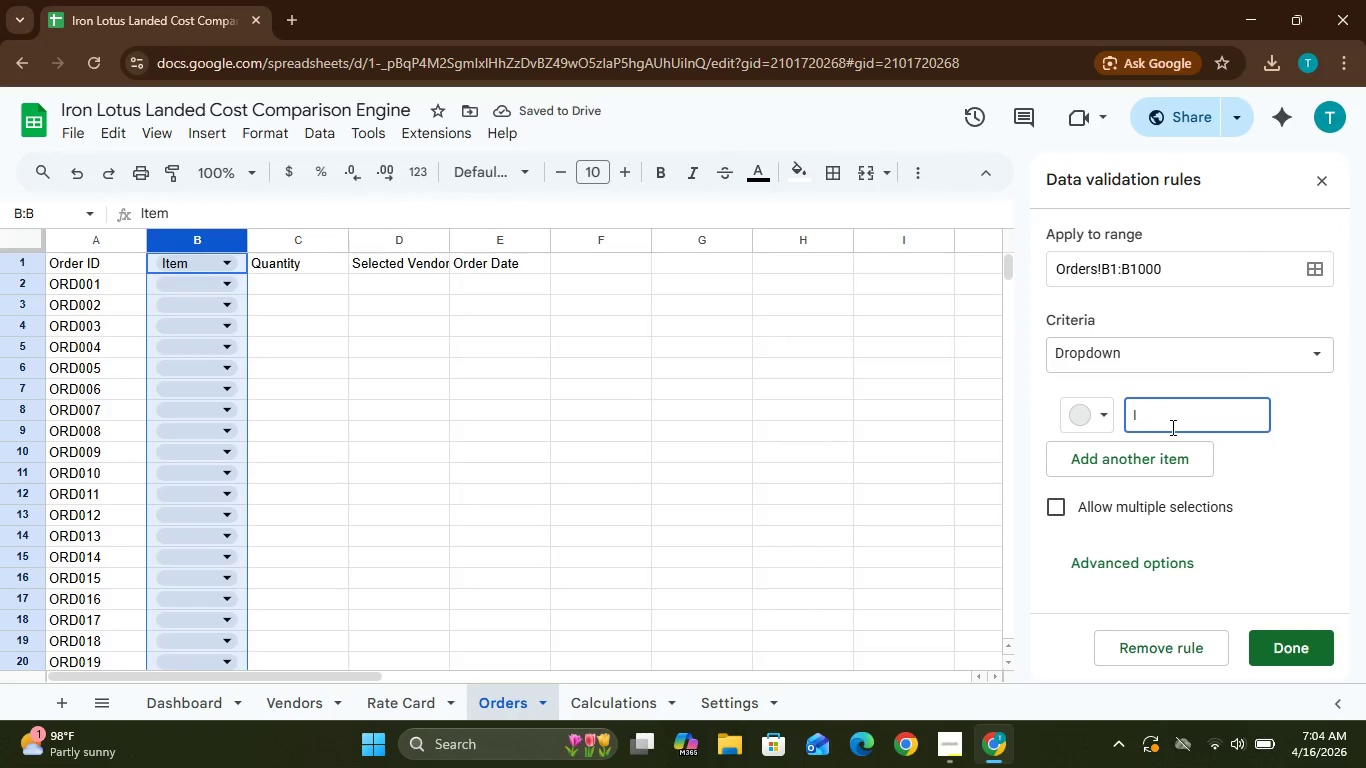 
key(Backspace)
 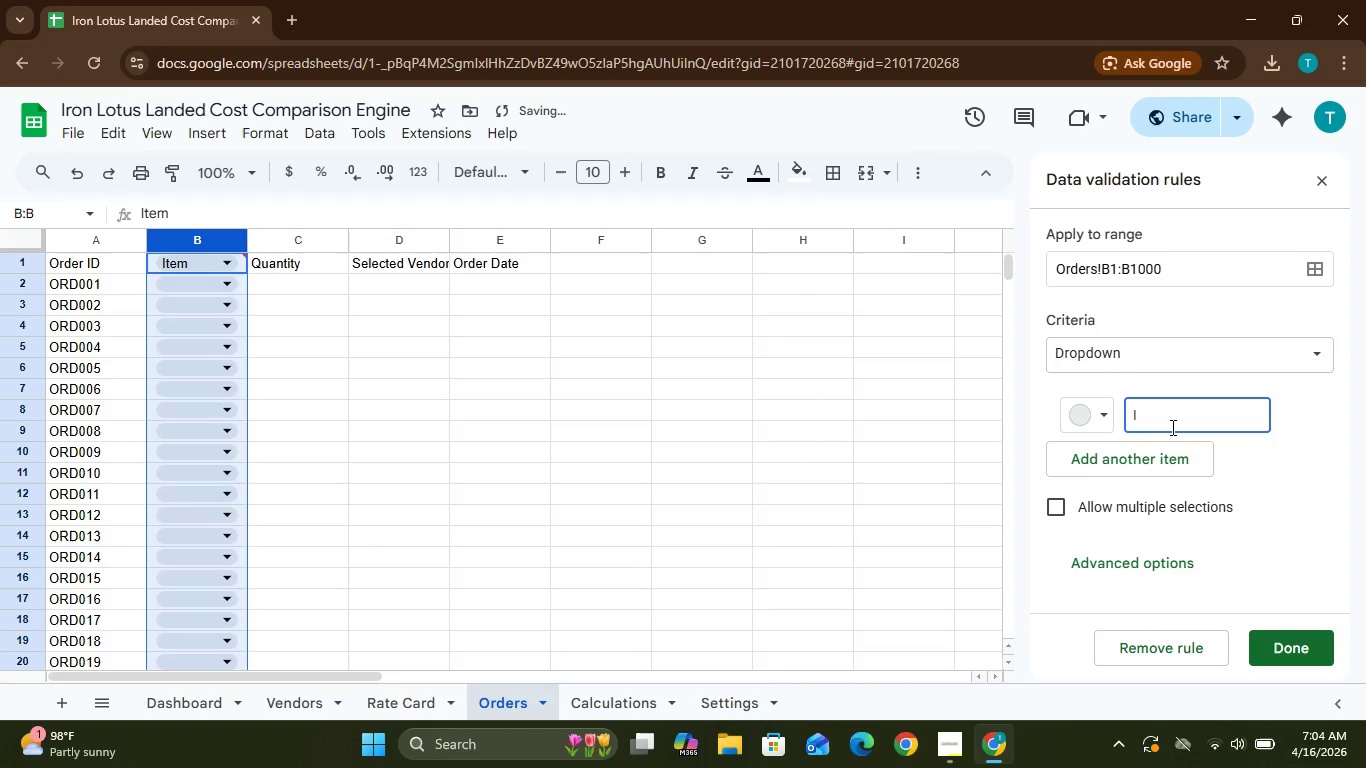 
key(G)
 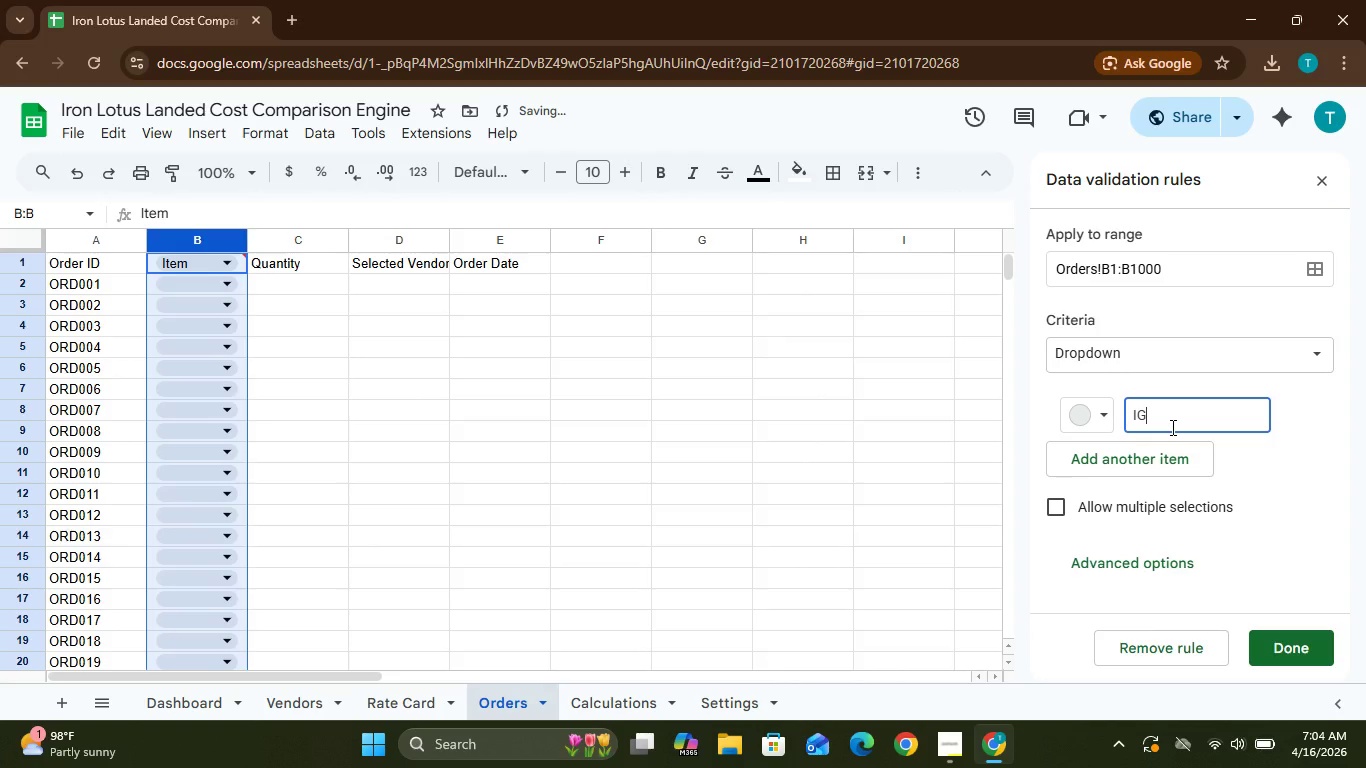 
key(Backspace)
 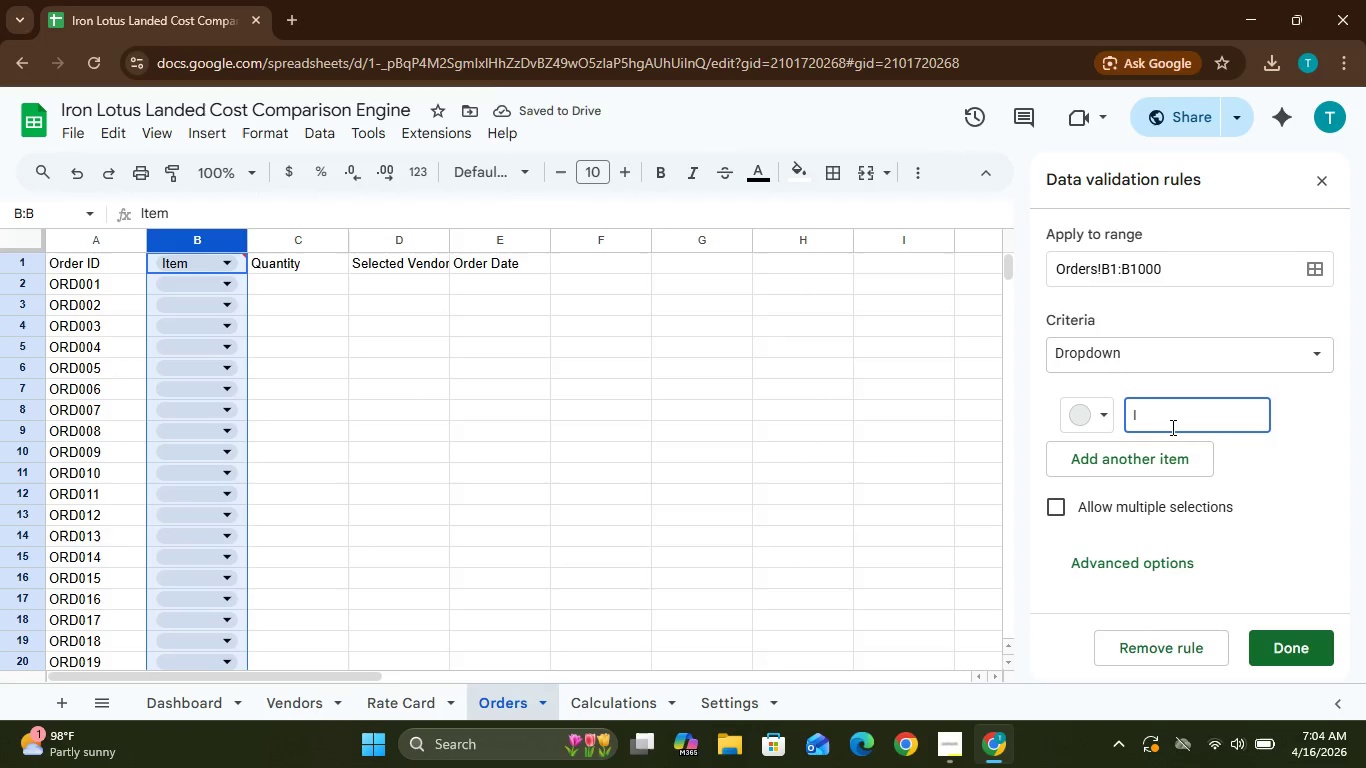 
key(Backspace)
 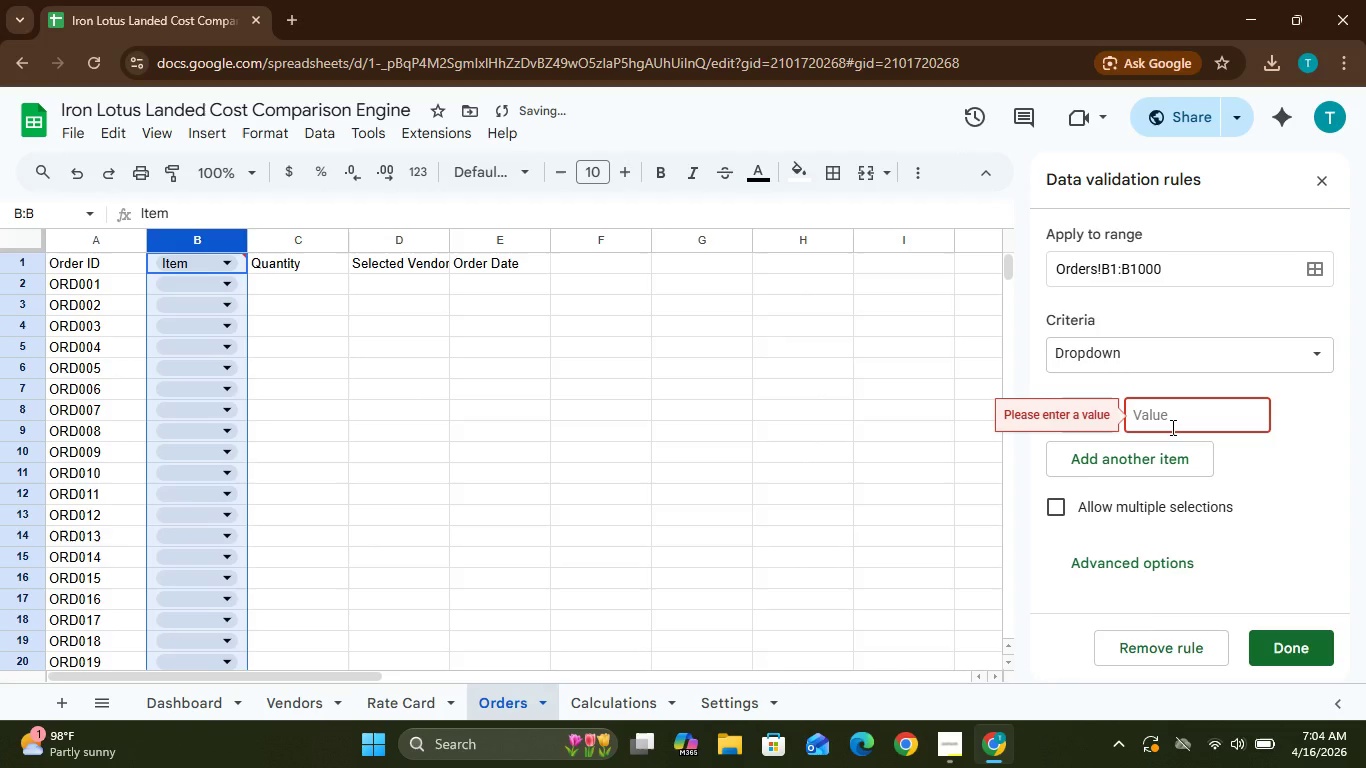 
key(G)
 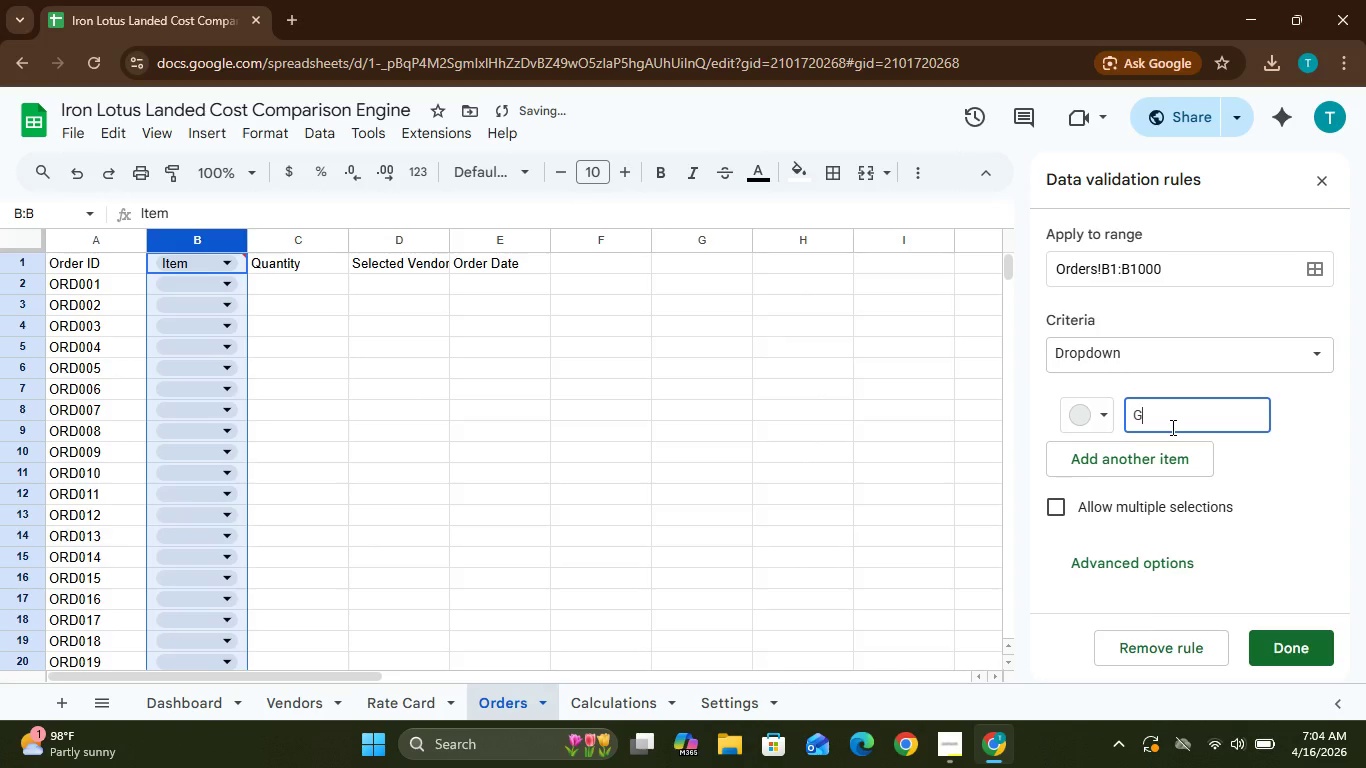 
key(CapsLock)
 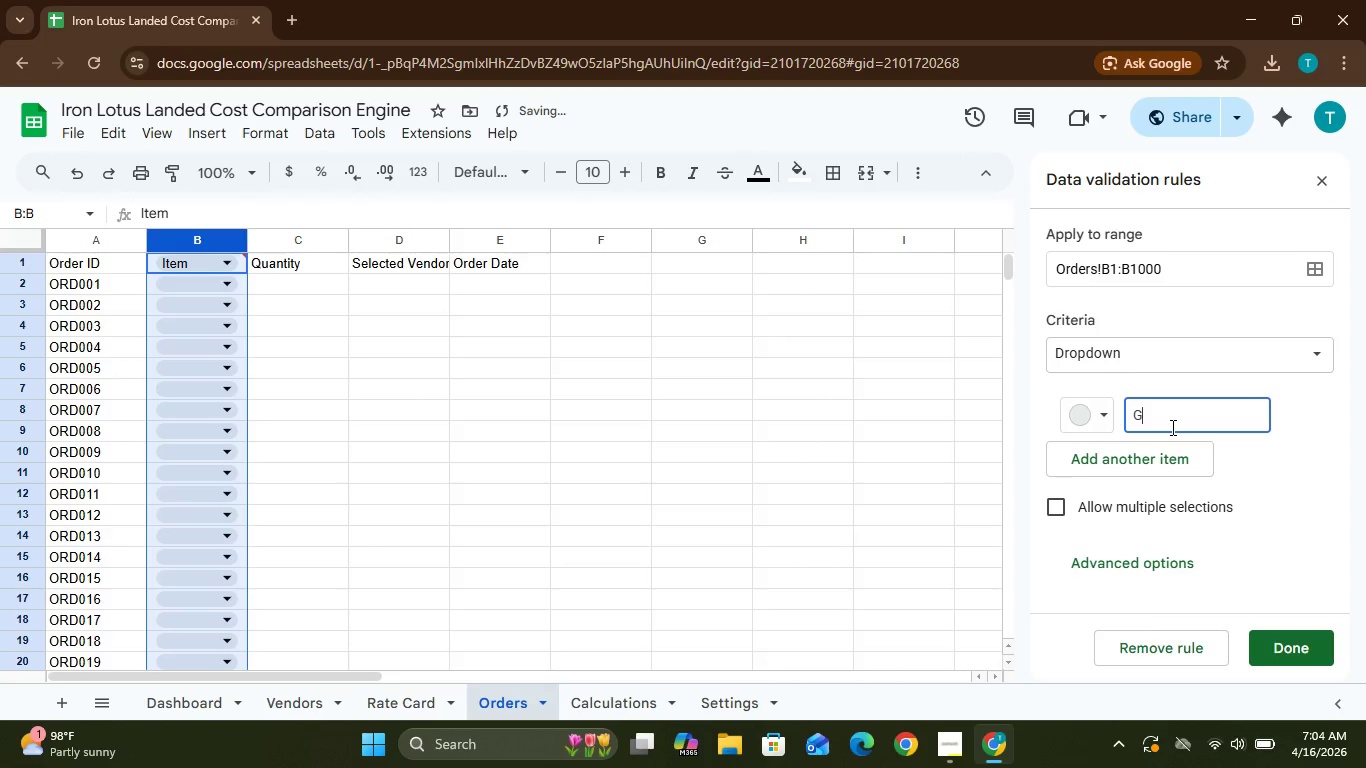 
key(I)
 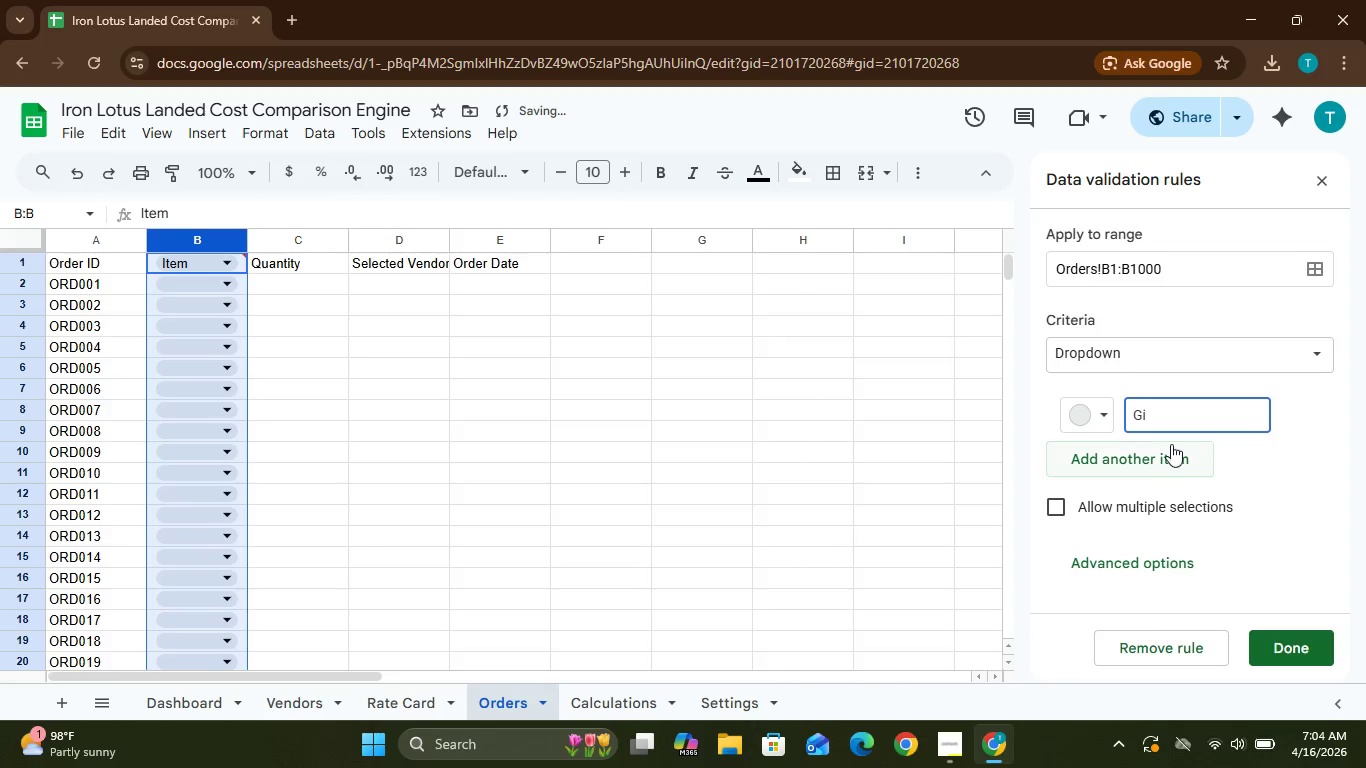 
left_click([1172, 455])
 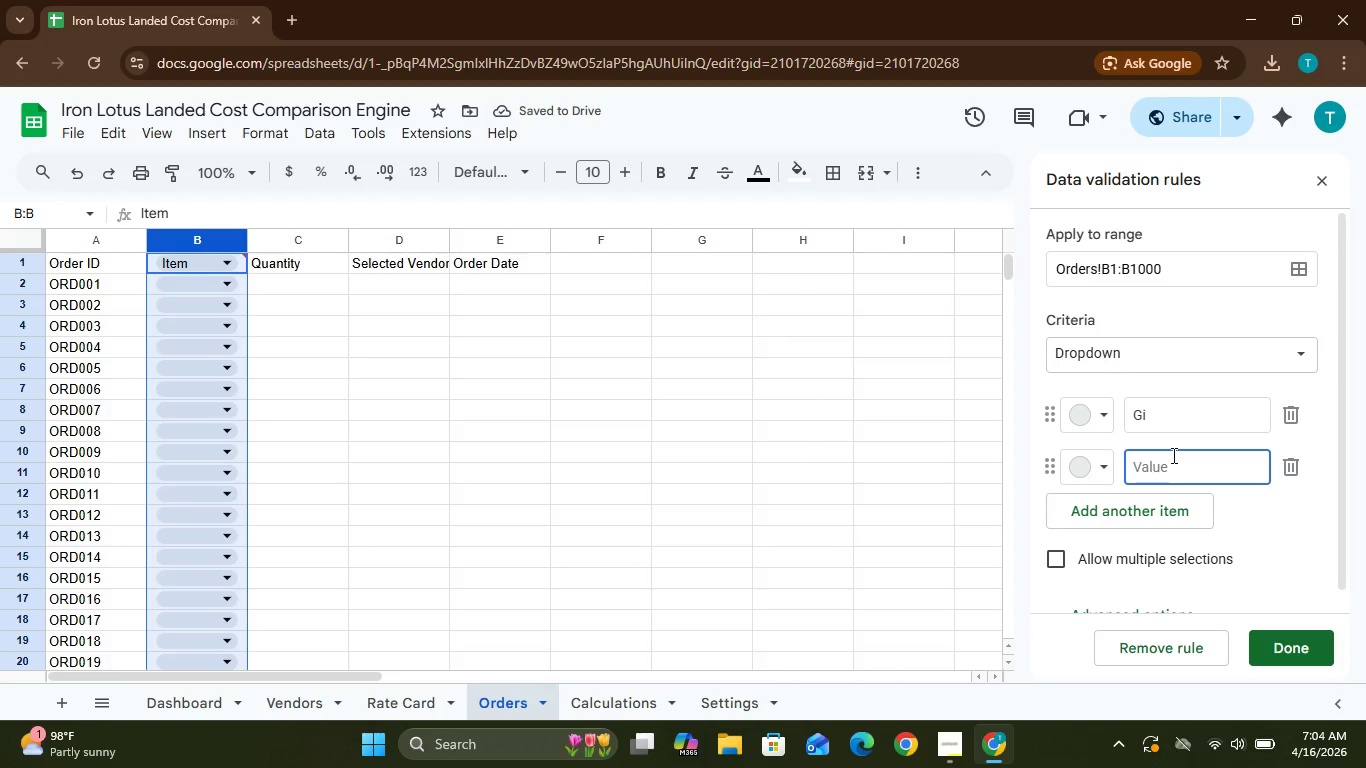 
type(Glove)
 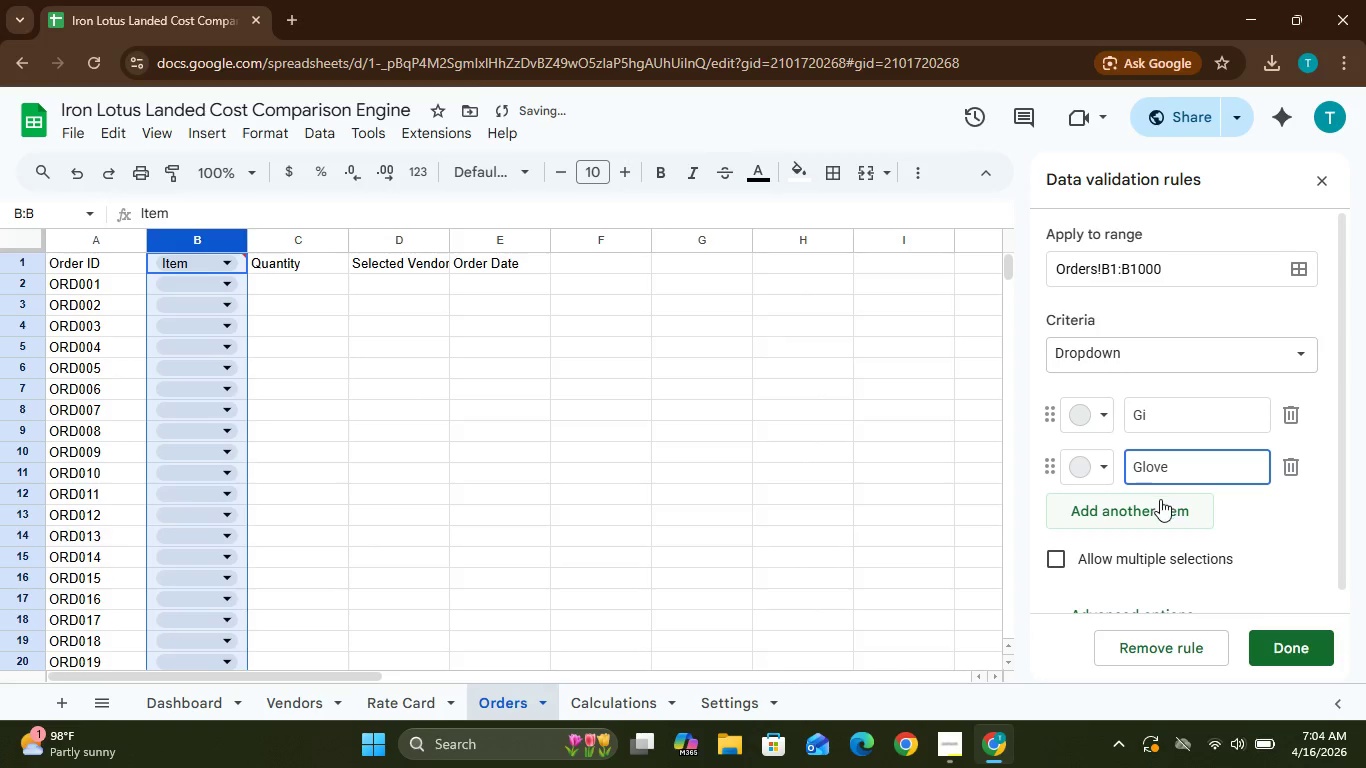 
left_click([1141, 534])
 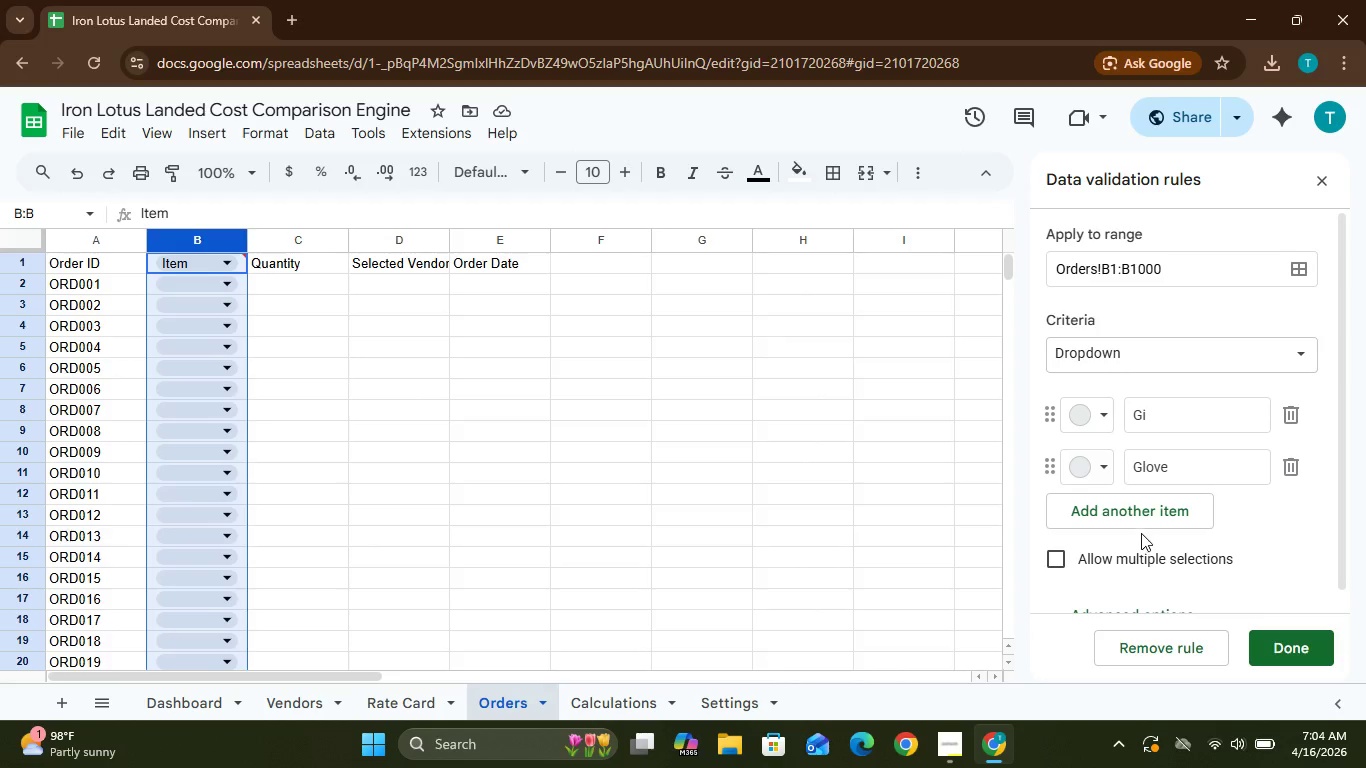 
left_click([1127, 507])
 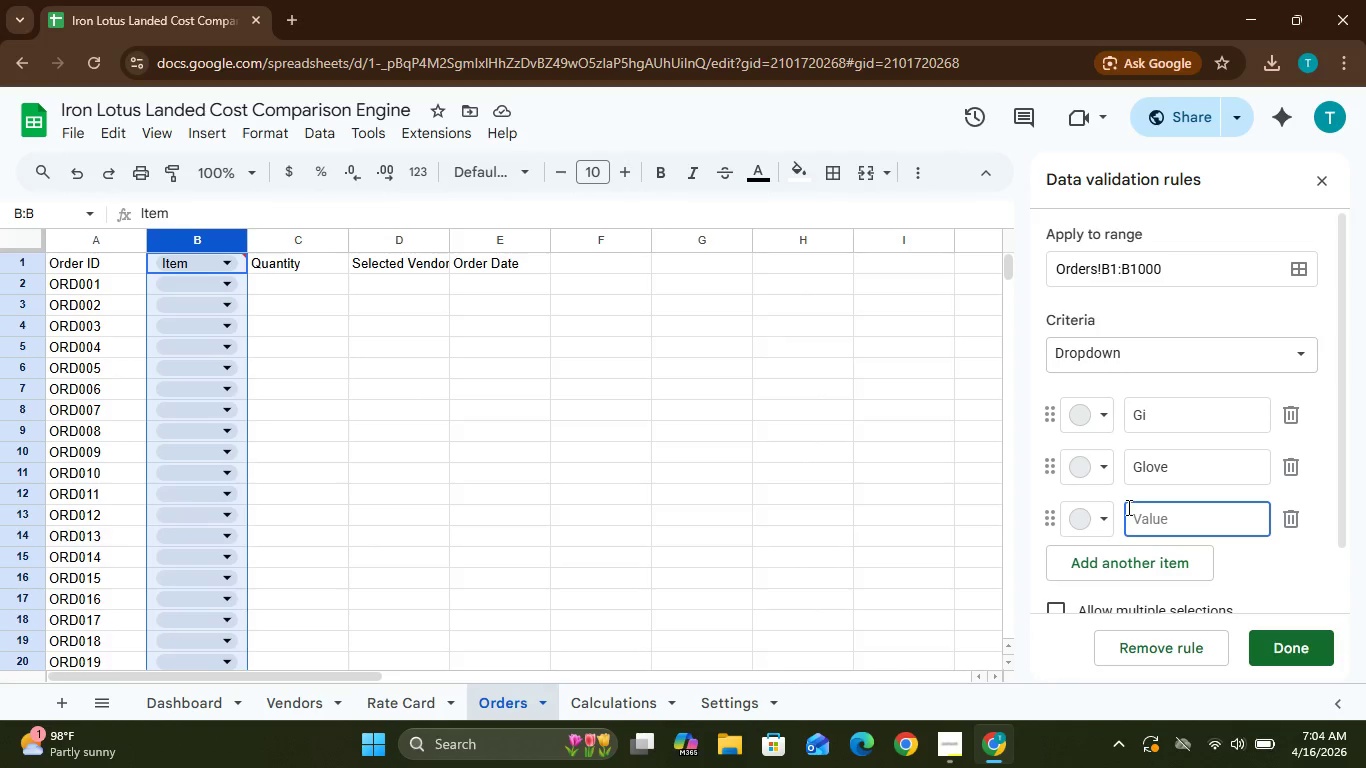 
type(Shin Gurd)
 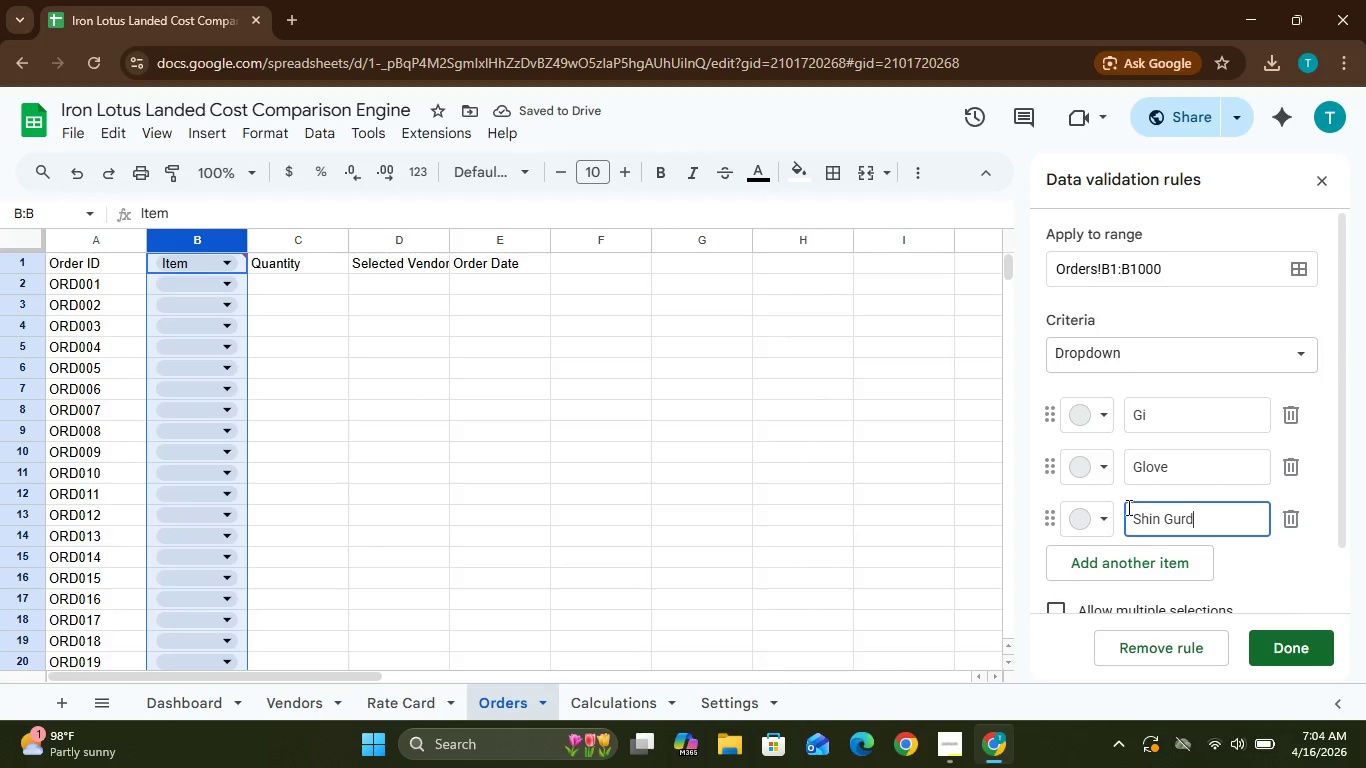 
wait(9.67)
 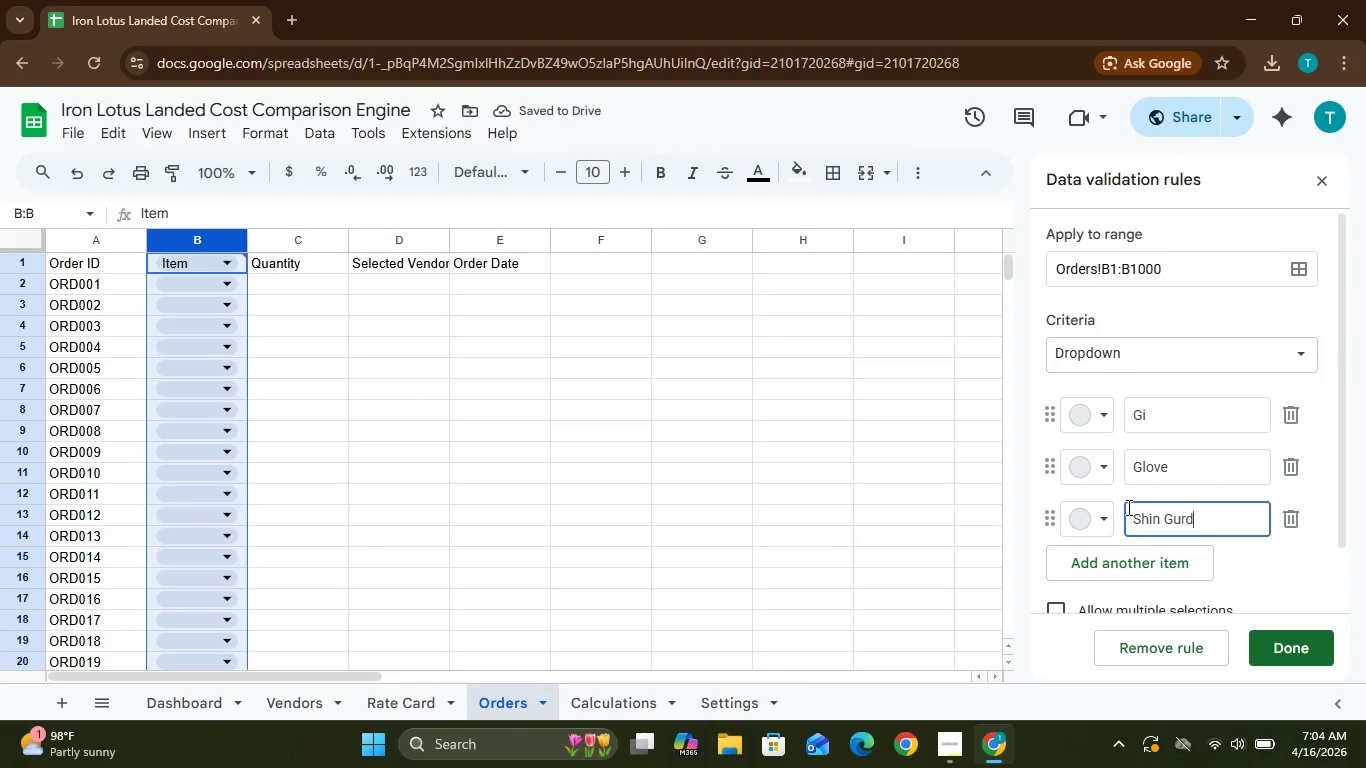 
key(Backspace)
 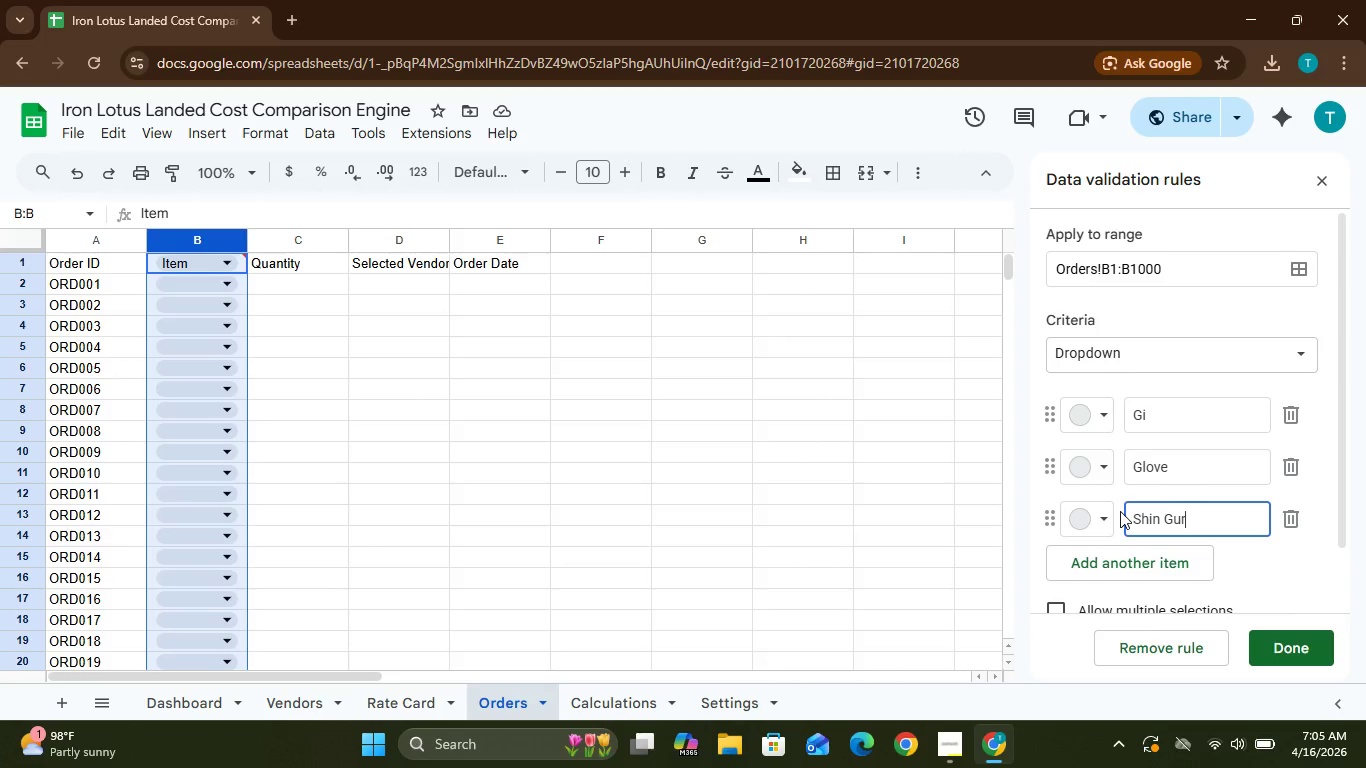 
key(Backspace)
 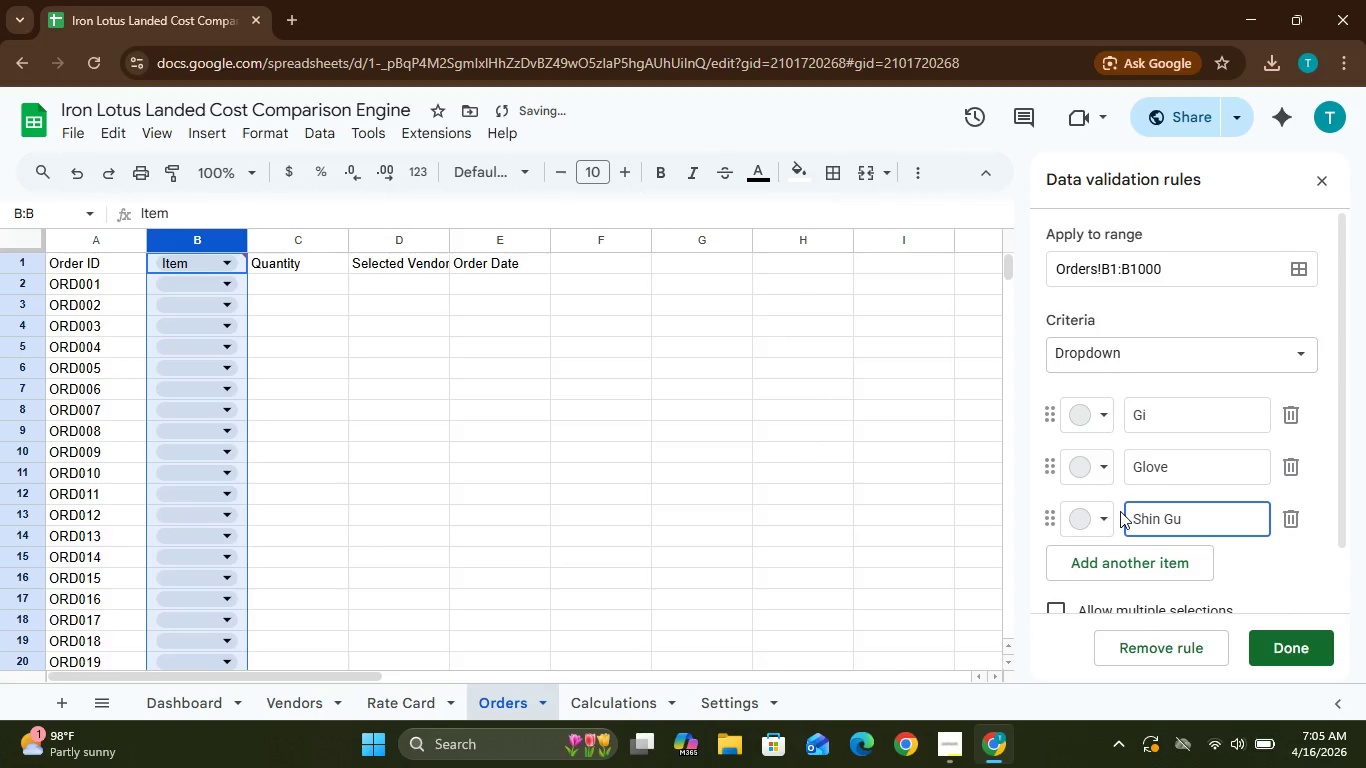 
type(ard)
 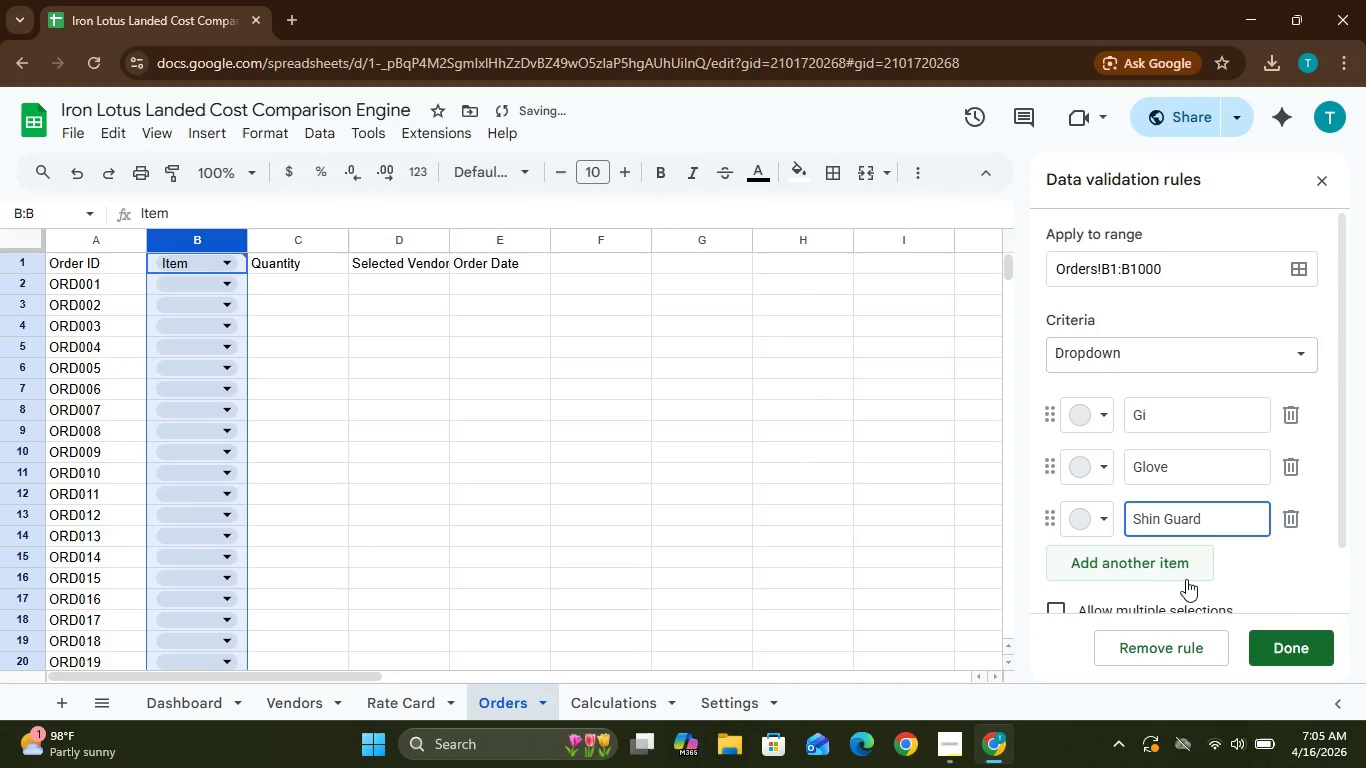 
key(S)
 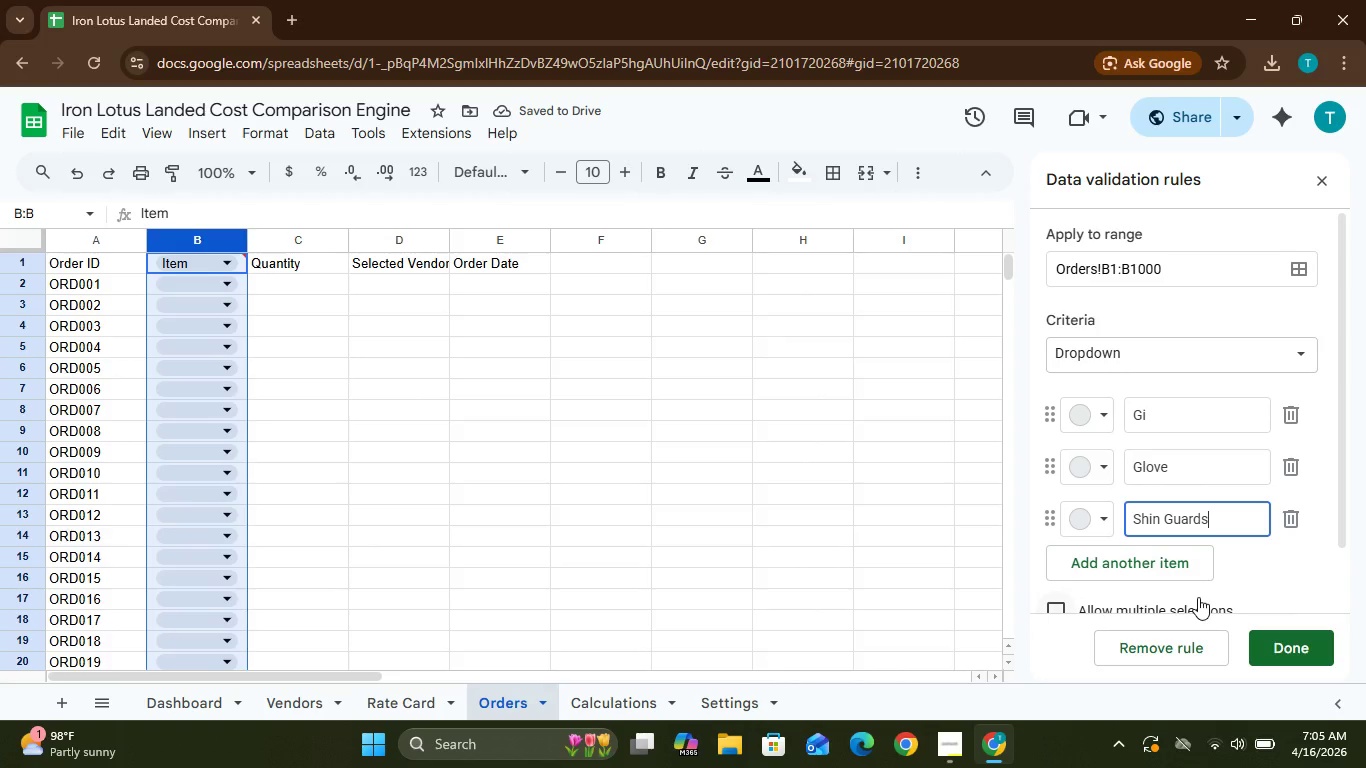 
wait(7.47)
 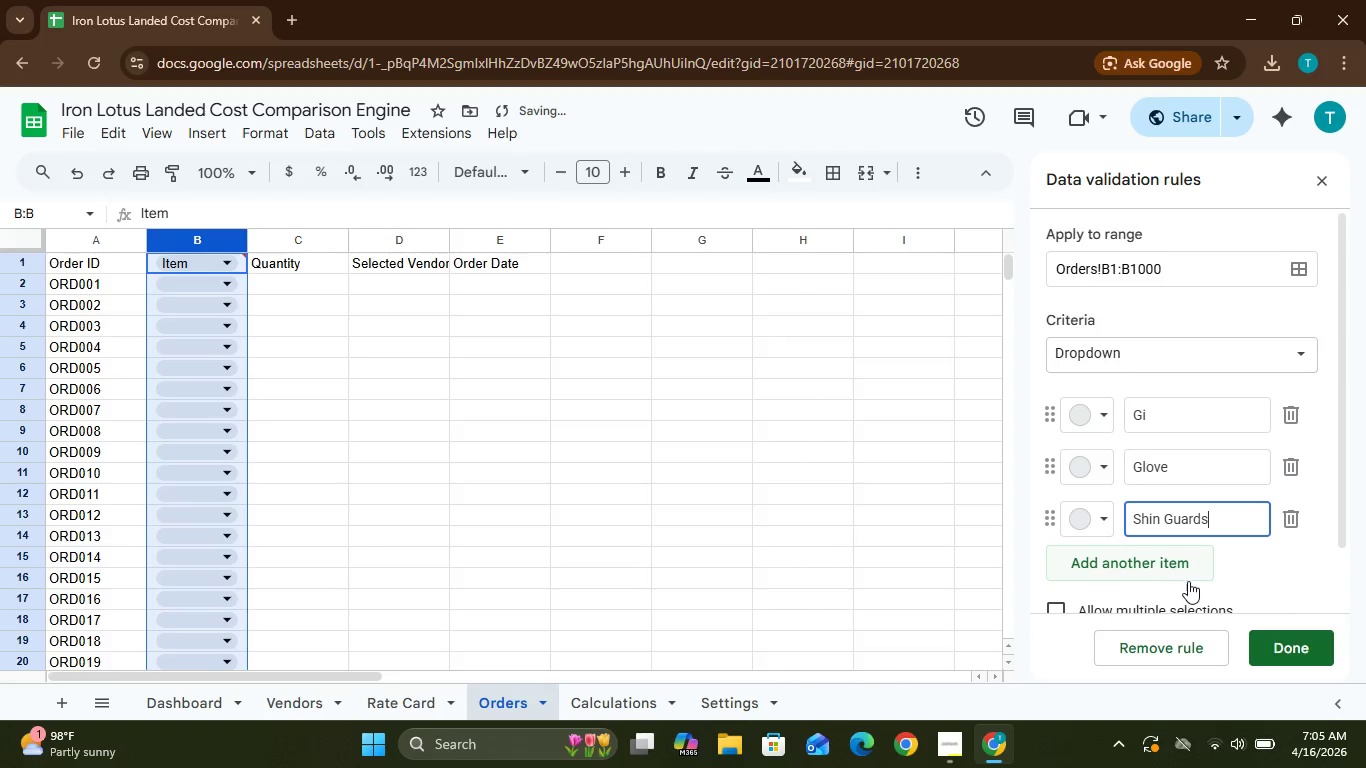 
left_click([1288, 642])
 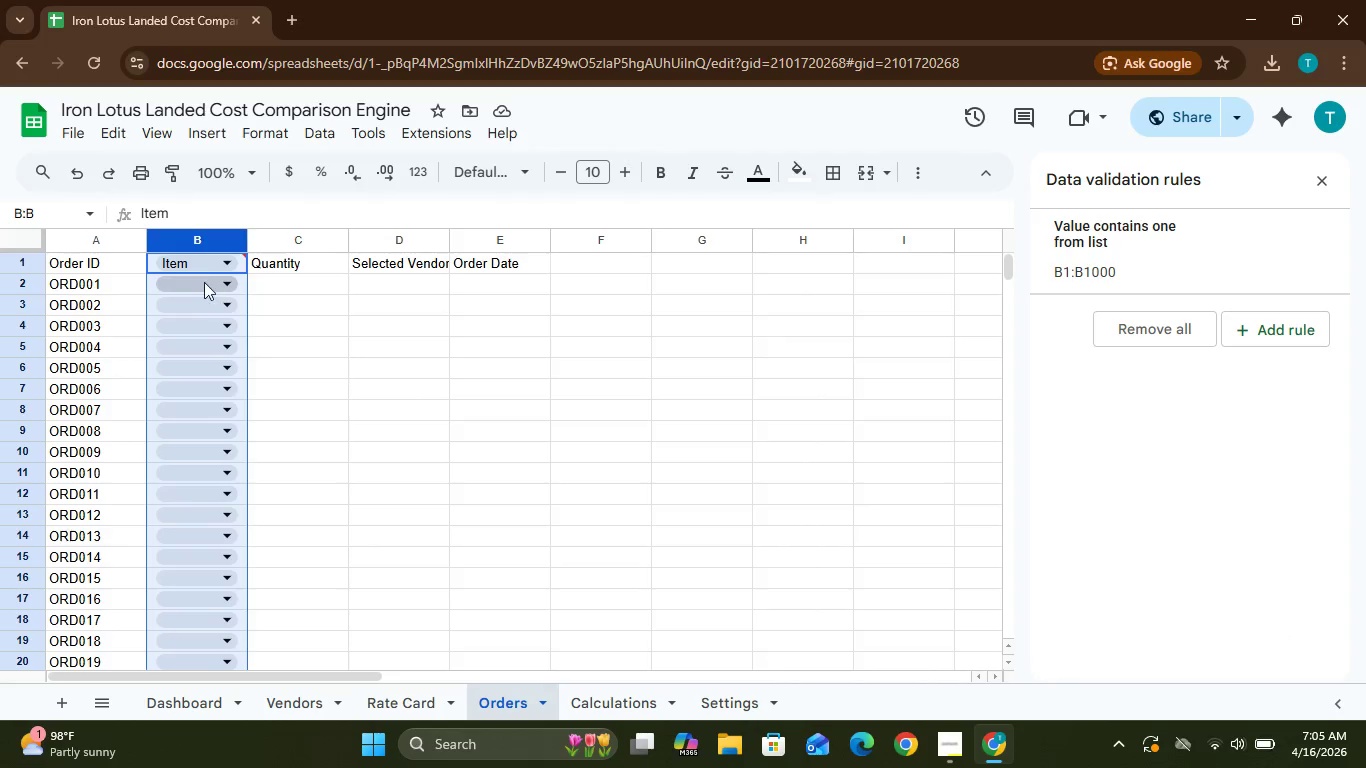 
left_click([231, 293])
 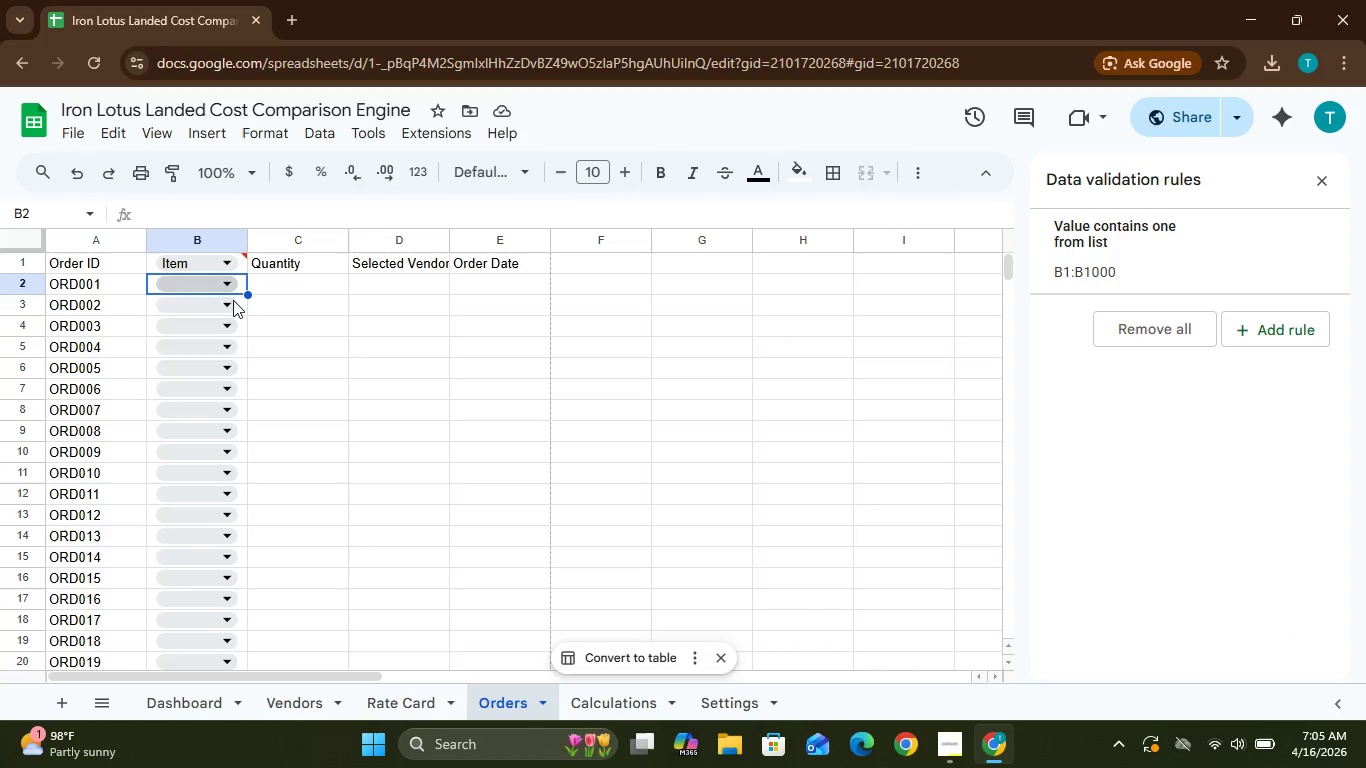 
wait(6.06)
 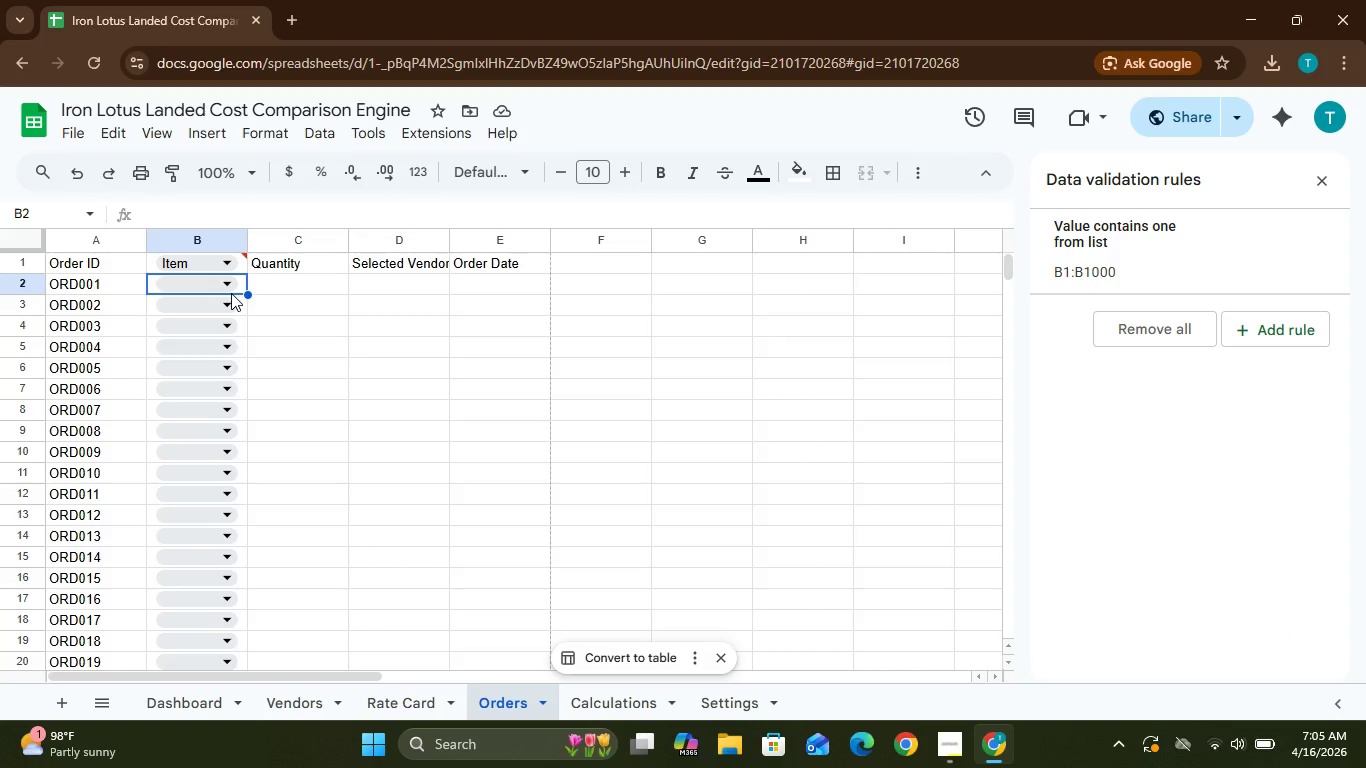 
left_click([223, 287])
 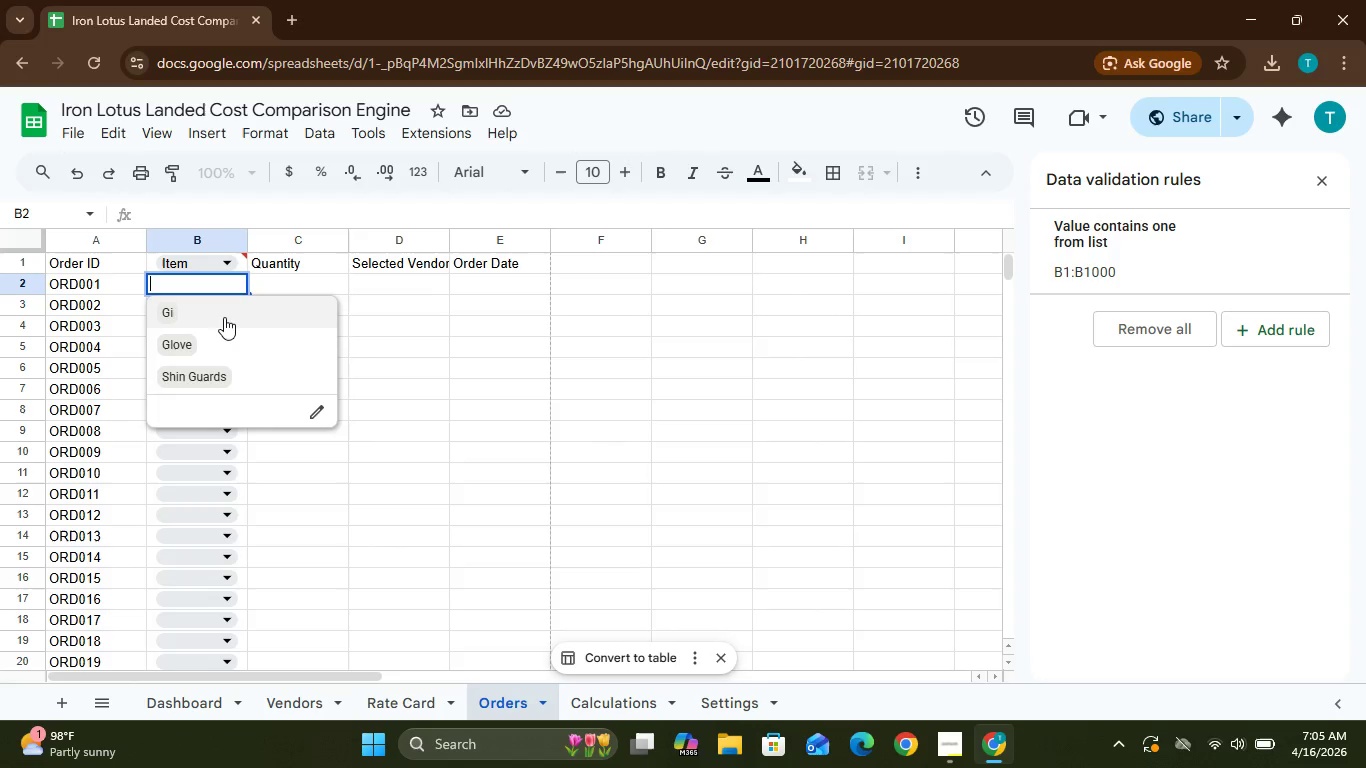 
left_click([222, 318])
 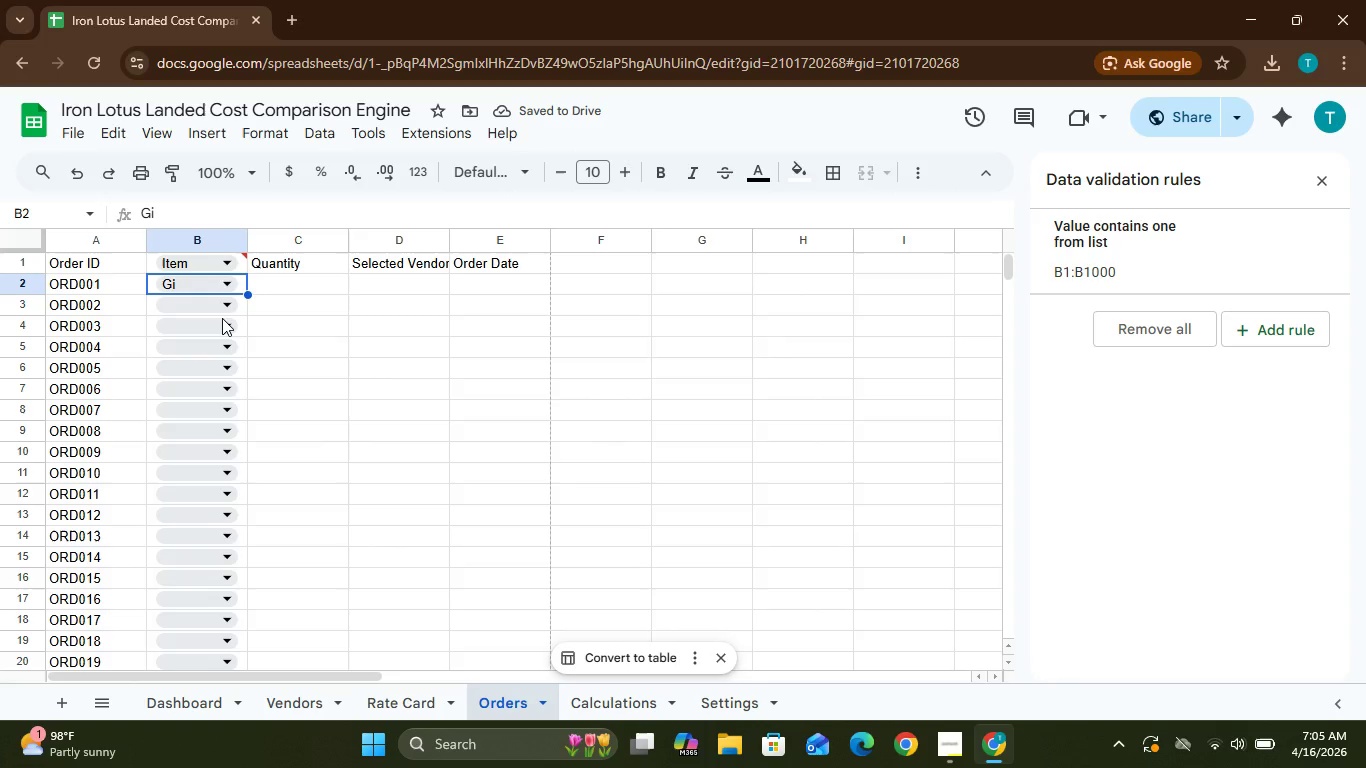 
left_click([222, 318])
 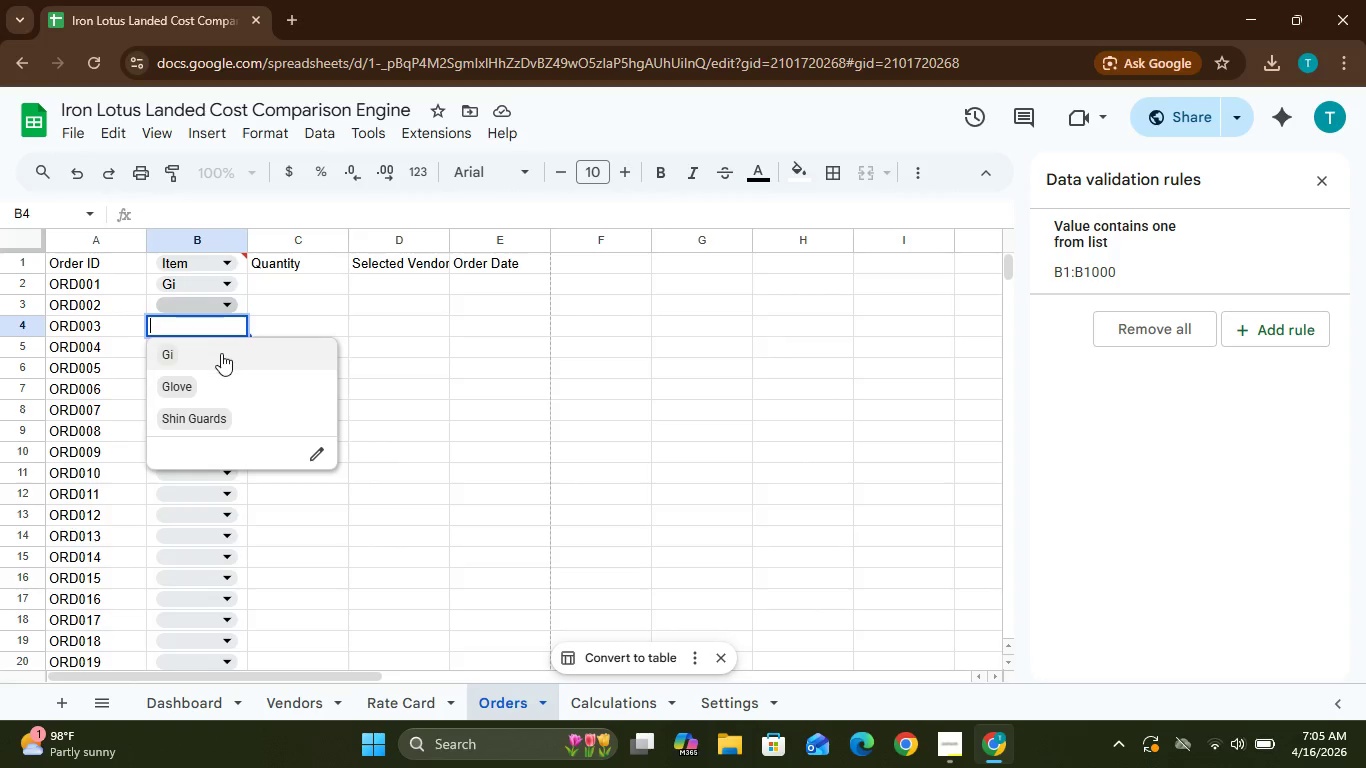 
wait(5.02)
 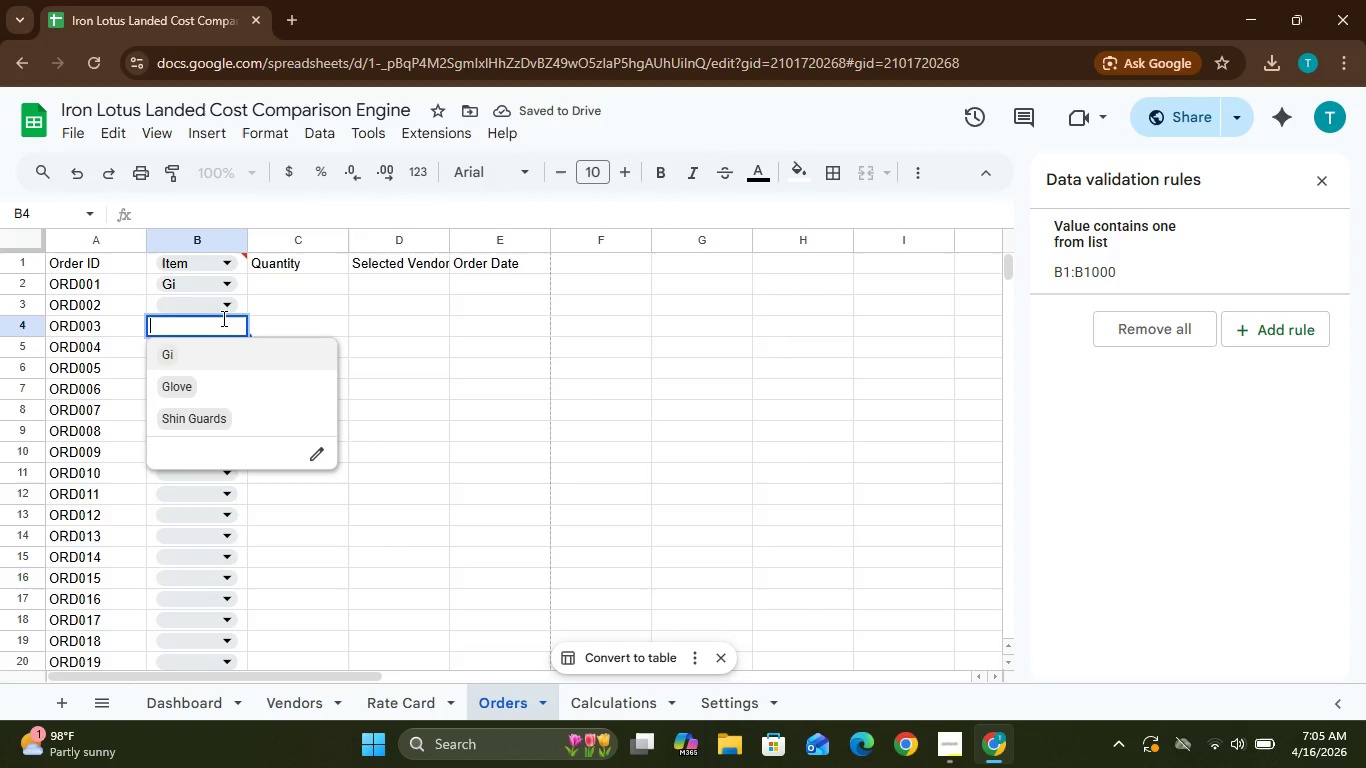 
left_click([226, 428])
 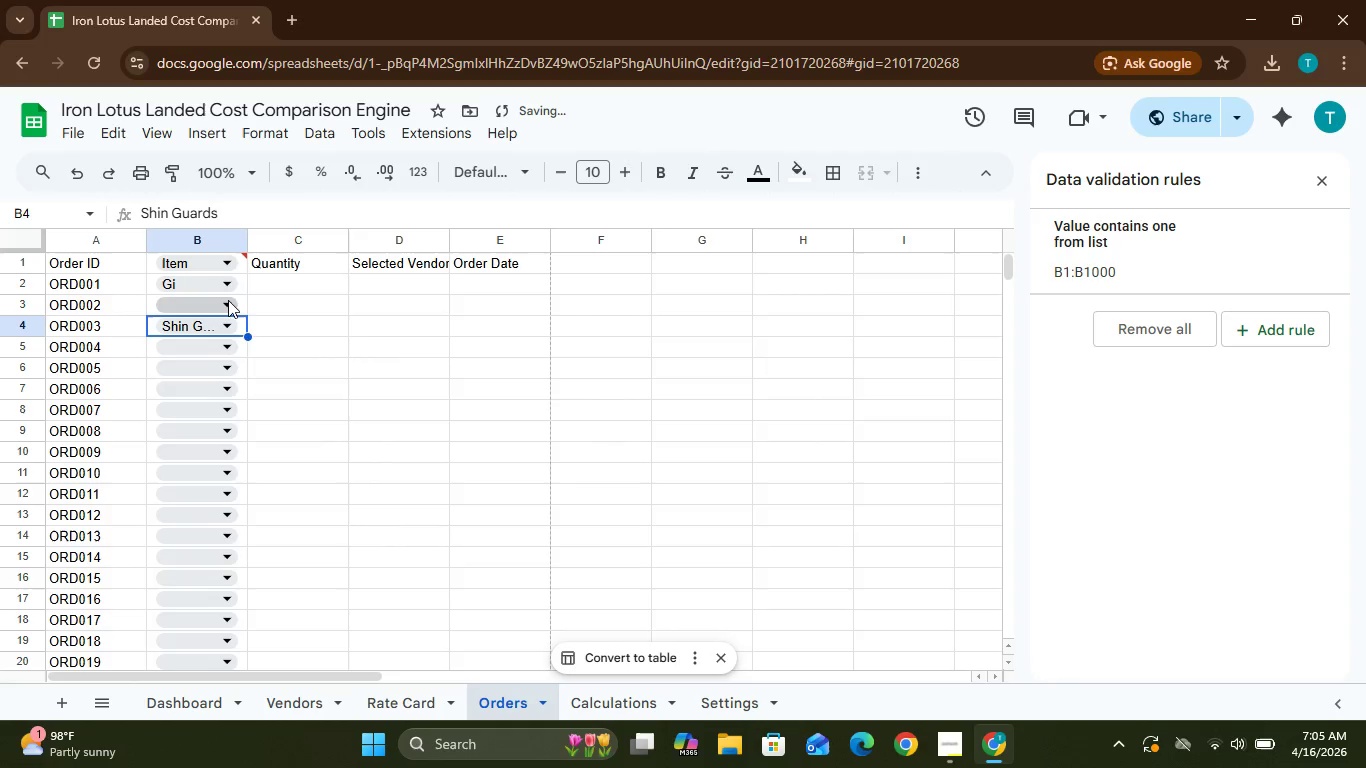 
left_click([228, 306])
 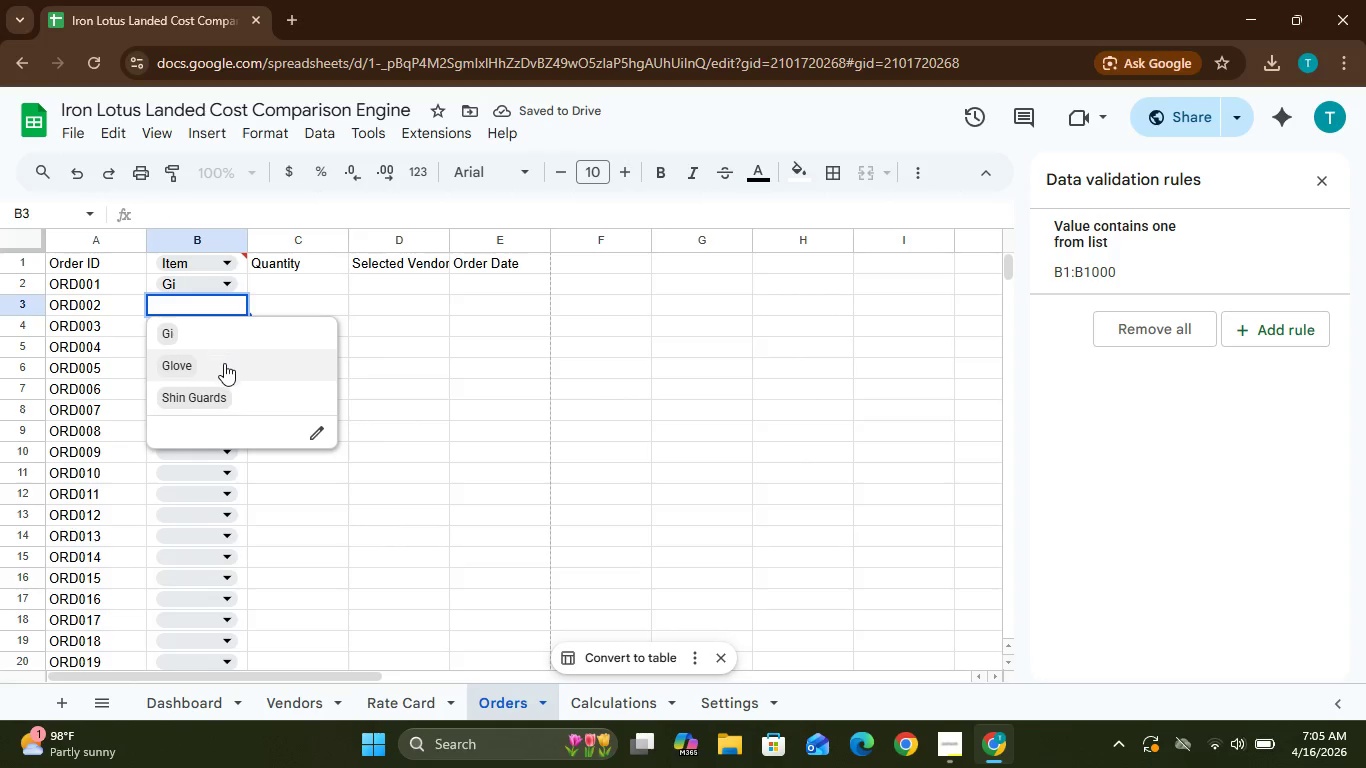 
left_click([224, 365])
 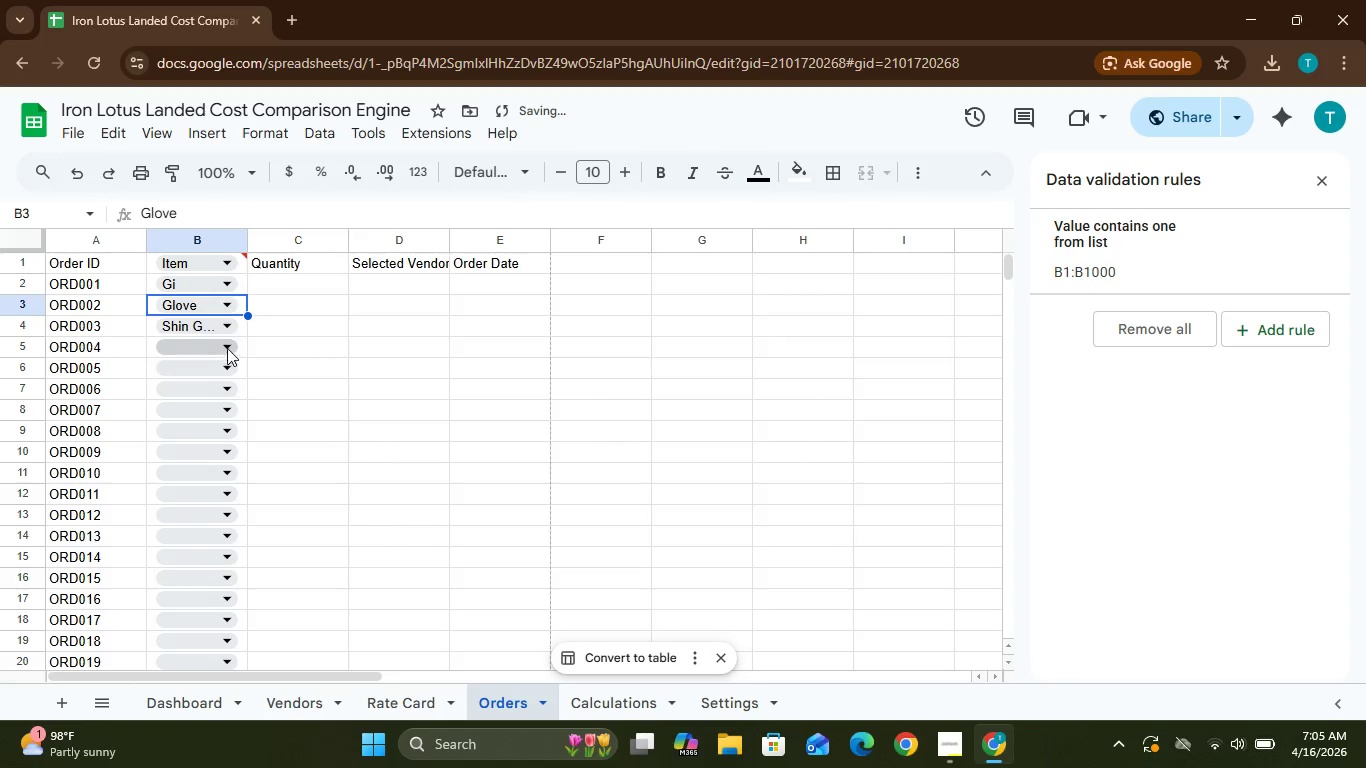 
left_click([228, 345])
 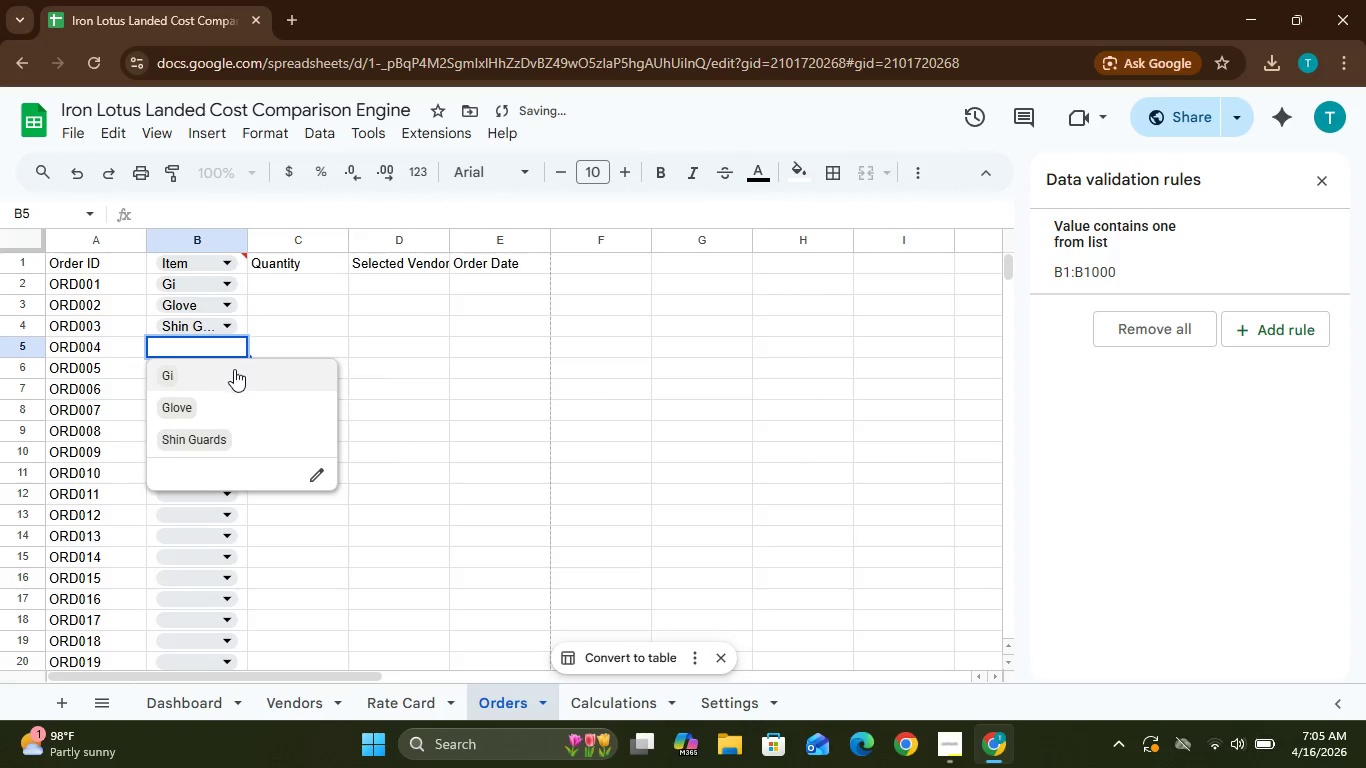 
left_click([234, 369])
 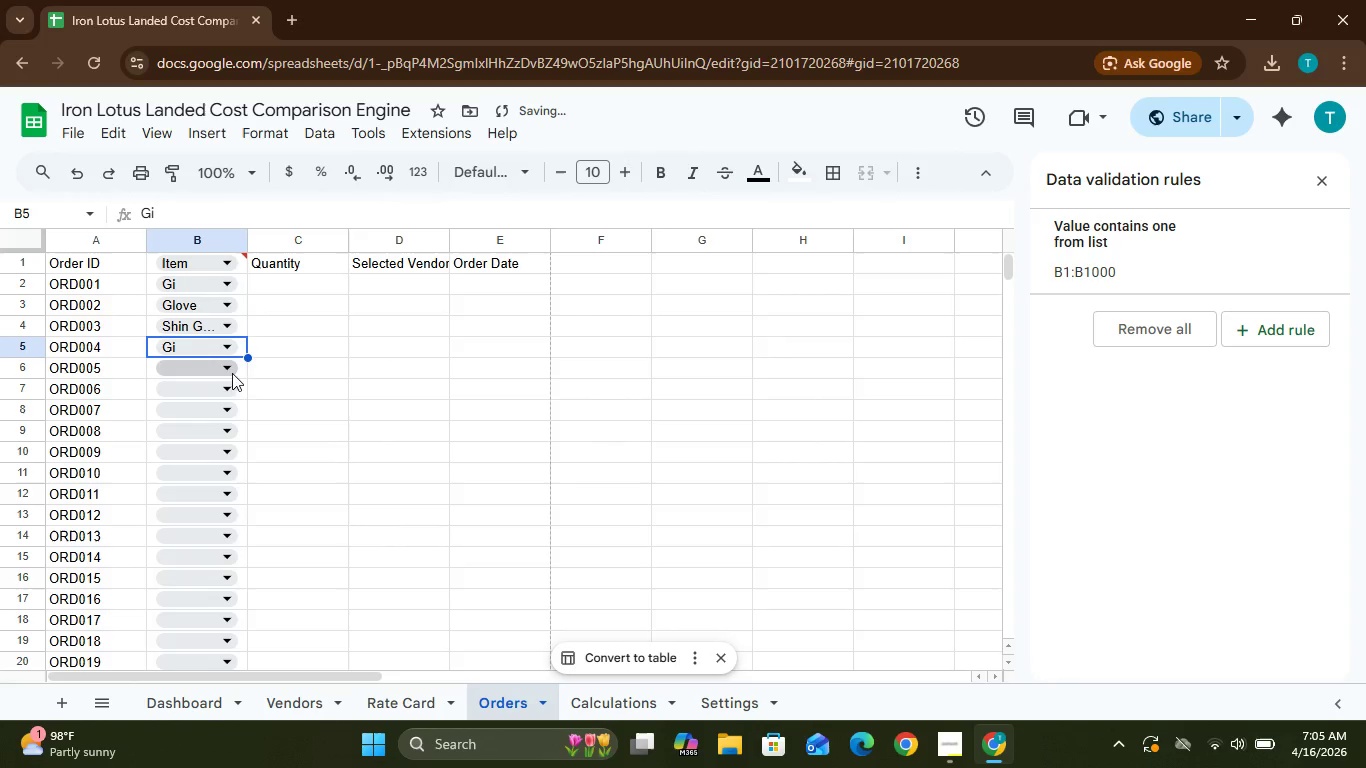 
left_click([229, 367])
 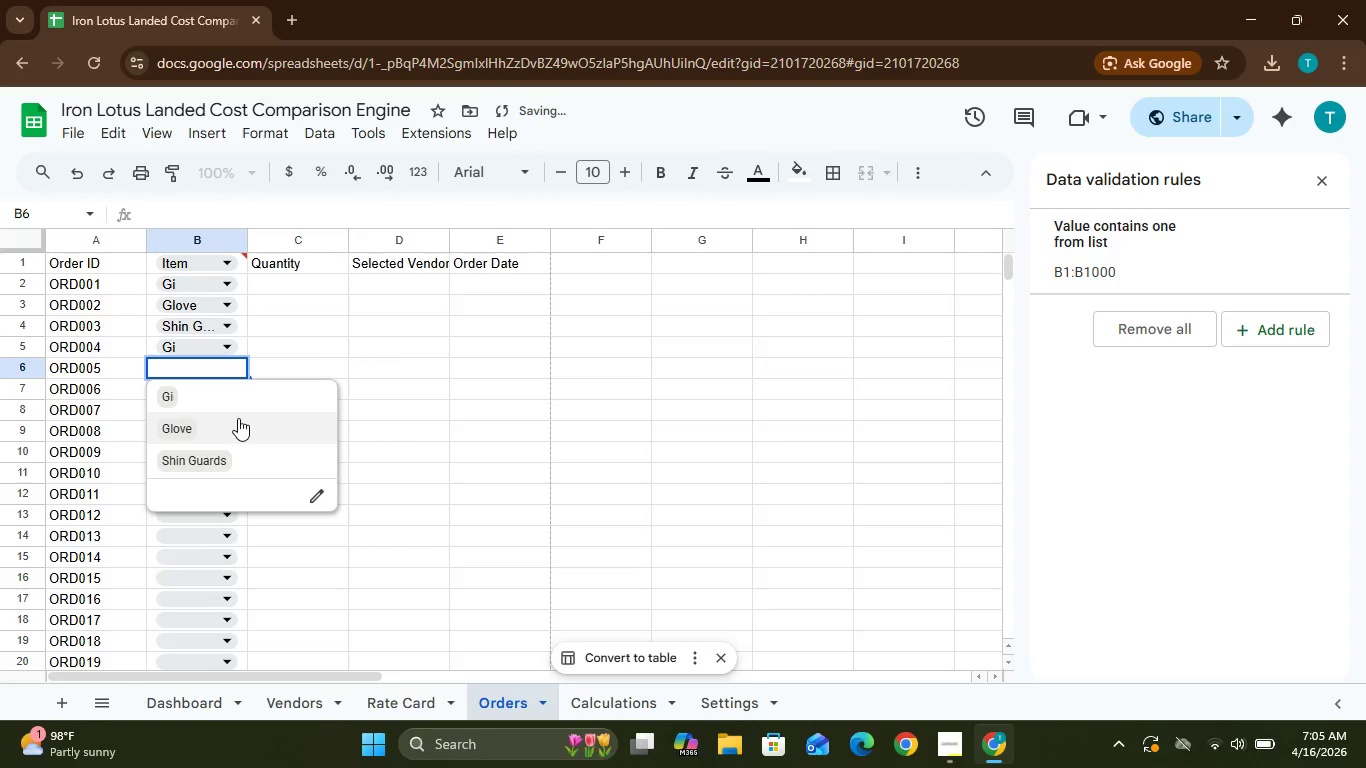 
left_click([238, 418])
 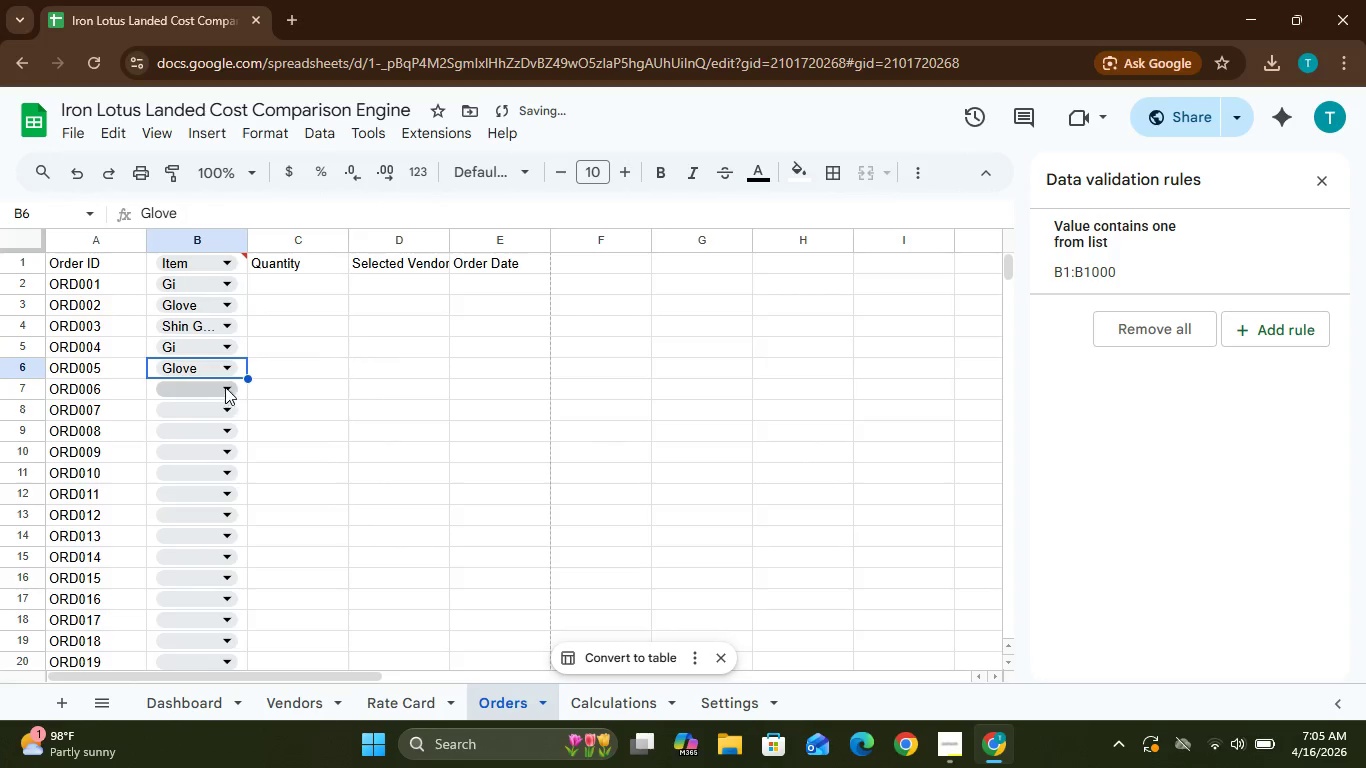 
left_click([224, 387])
 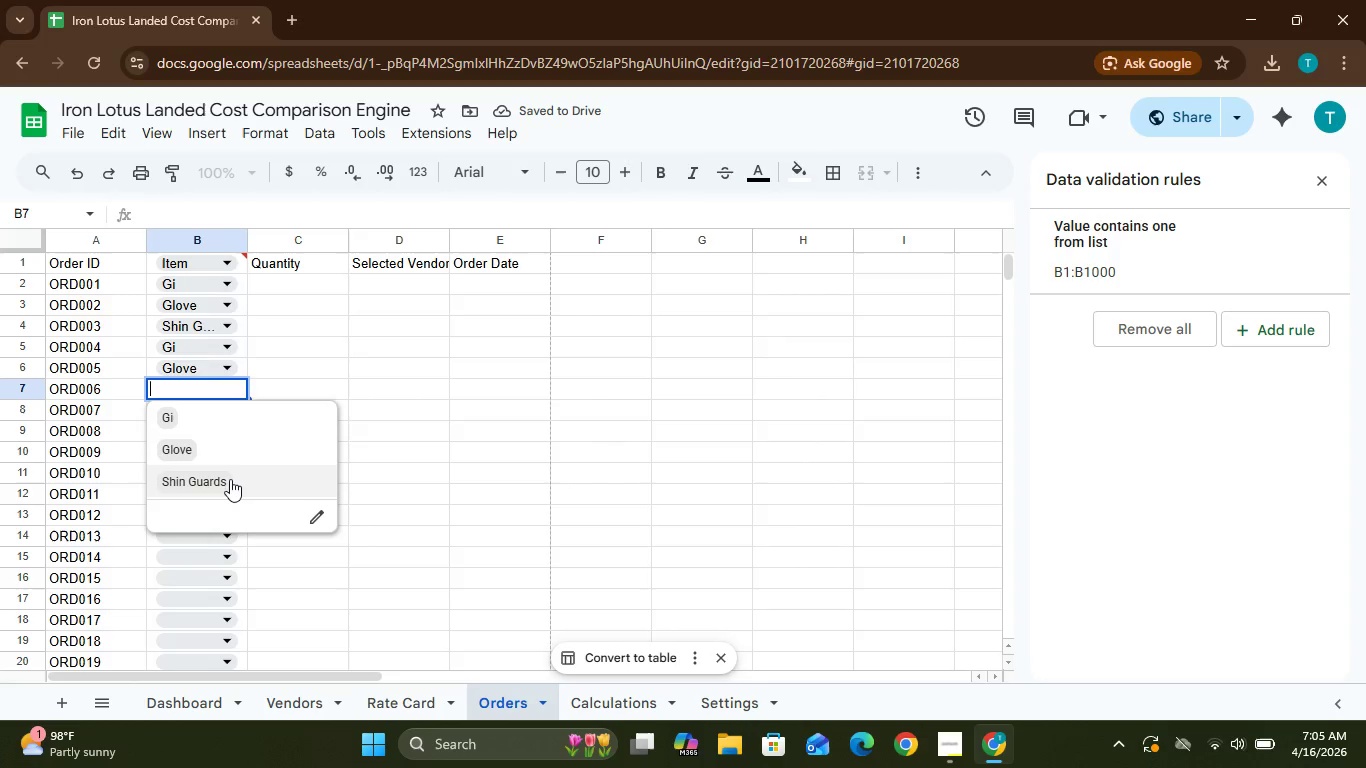 
left_click([230, 484])
 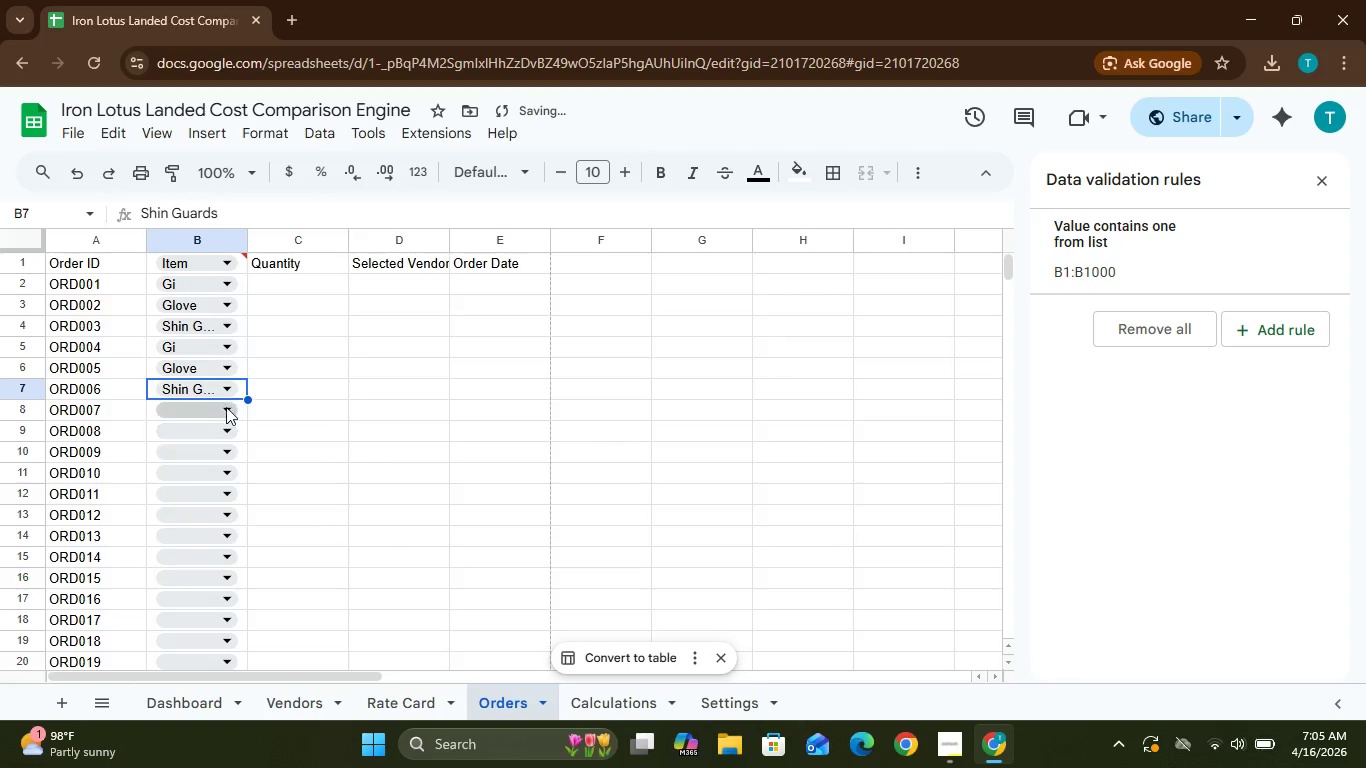 
left_click([225, 415])
 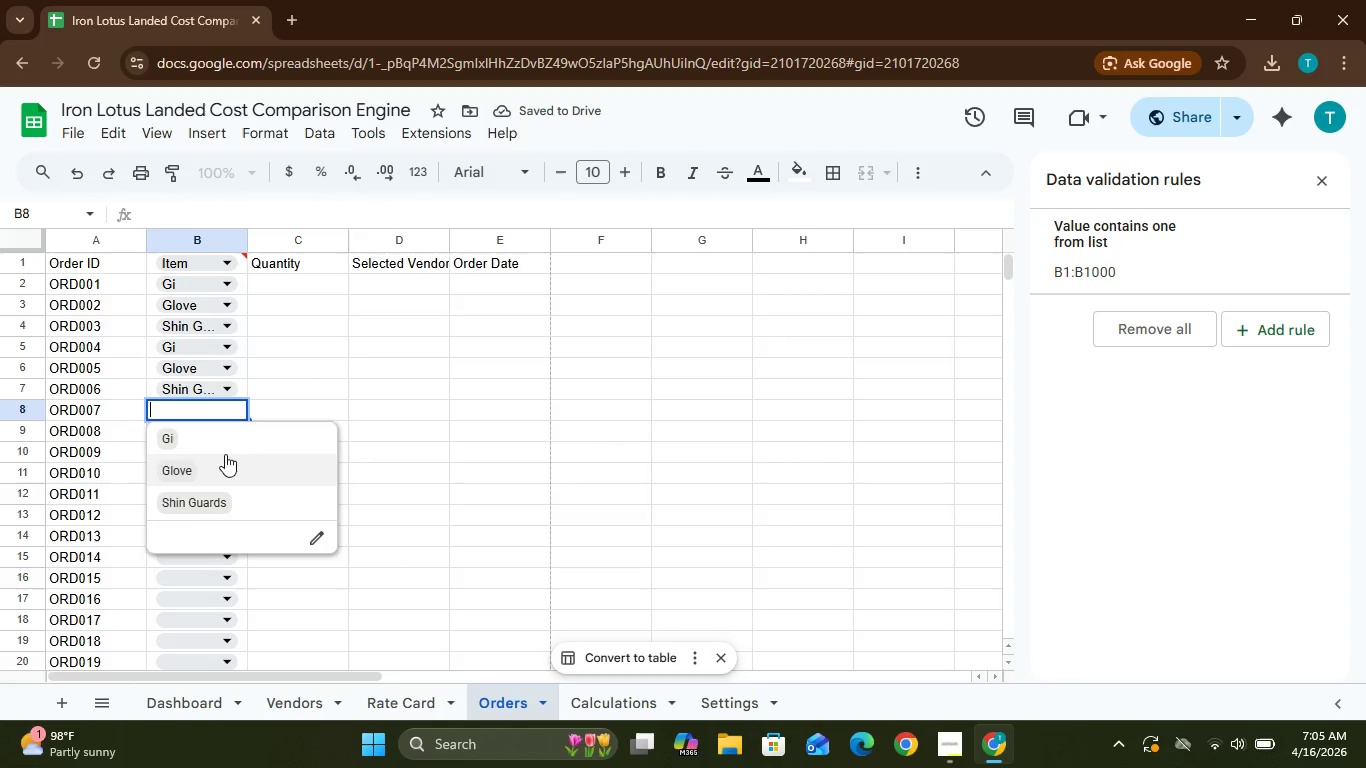 
left_click([221, 433])
 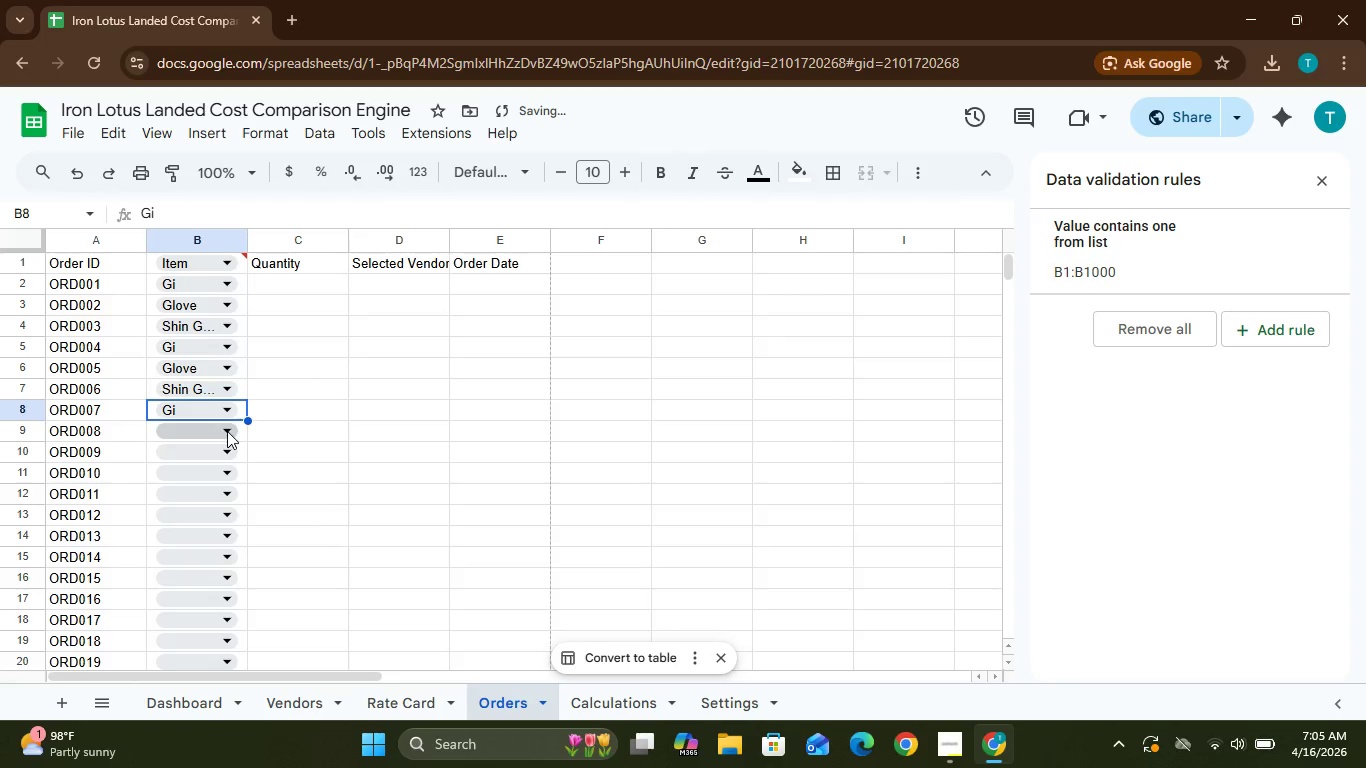 
left_click([225, 435])
 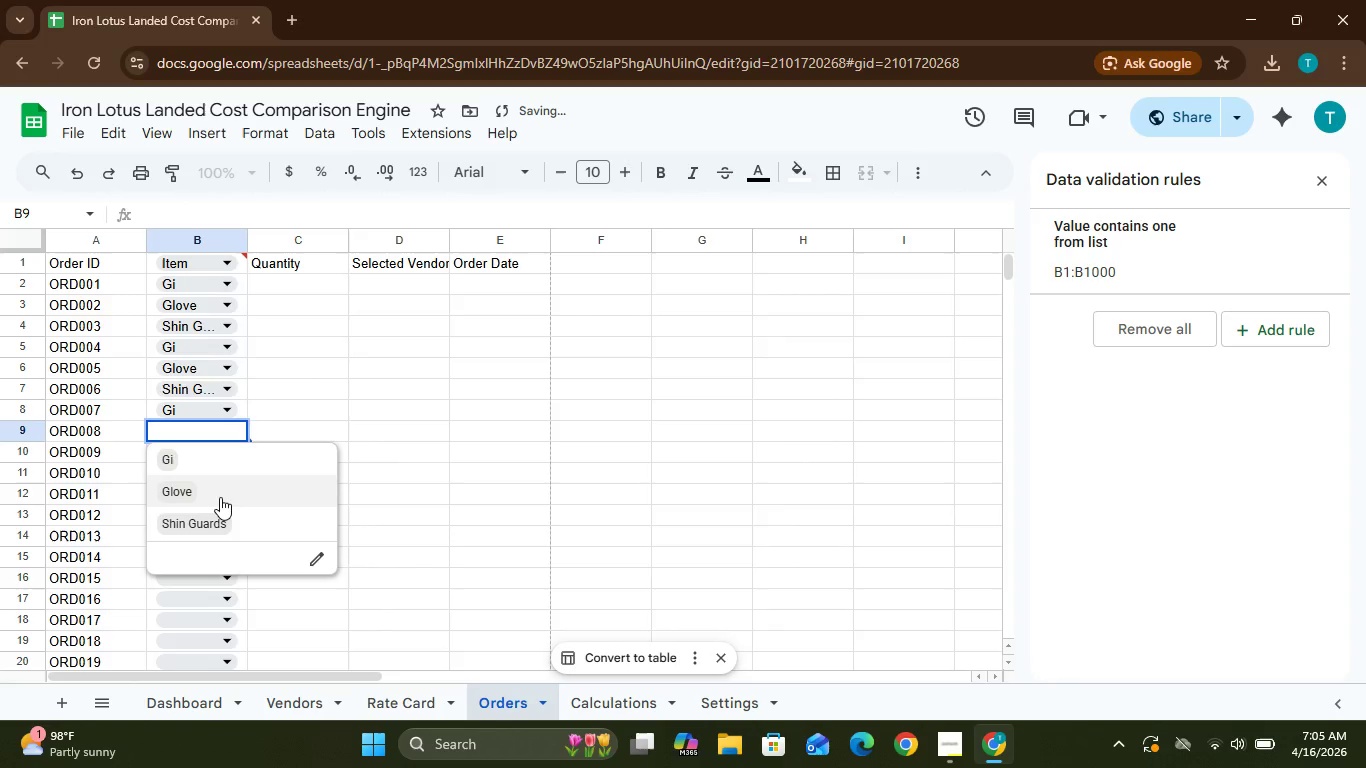 
left_click([219, 496])
 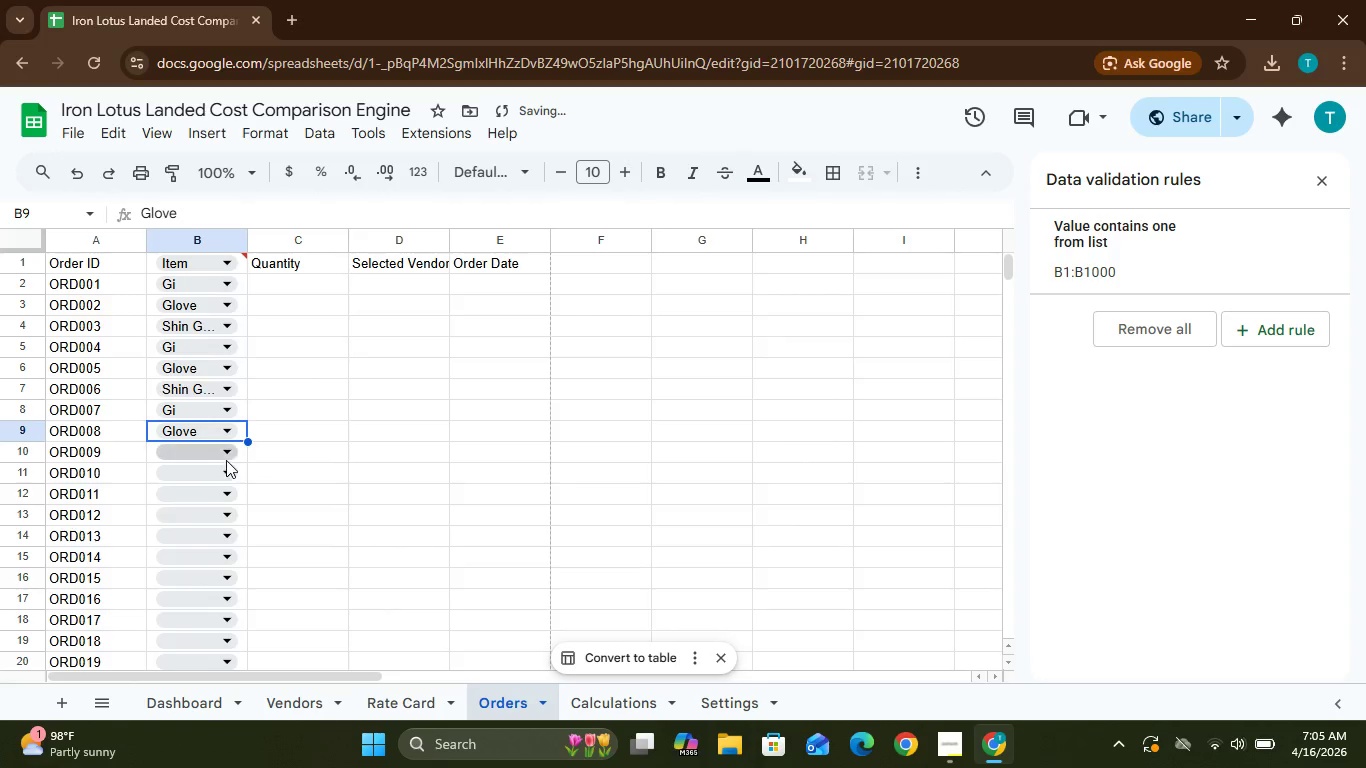 
left_click([224, 456])
 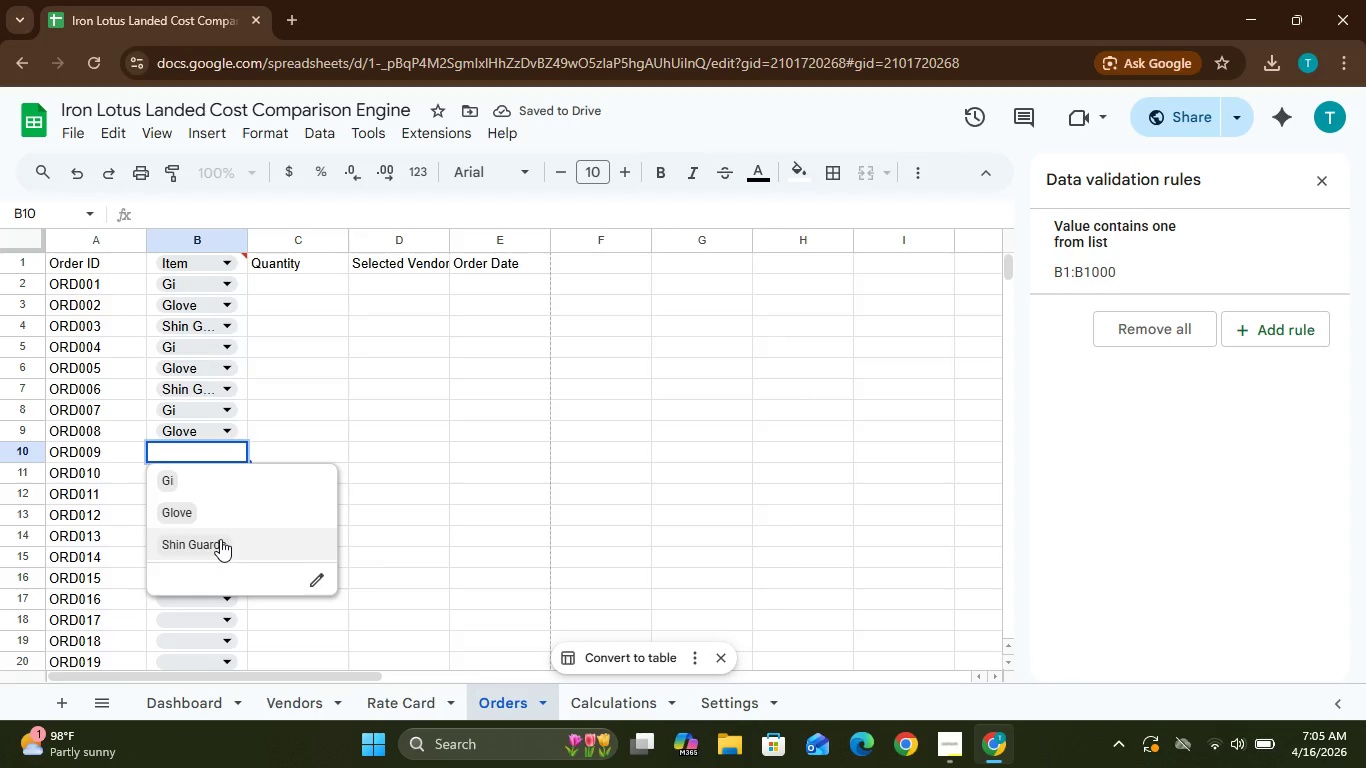 
left_click([220, 539])
 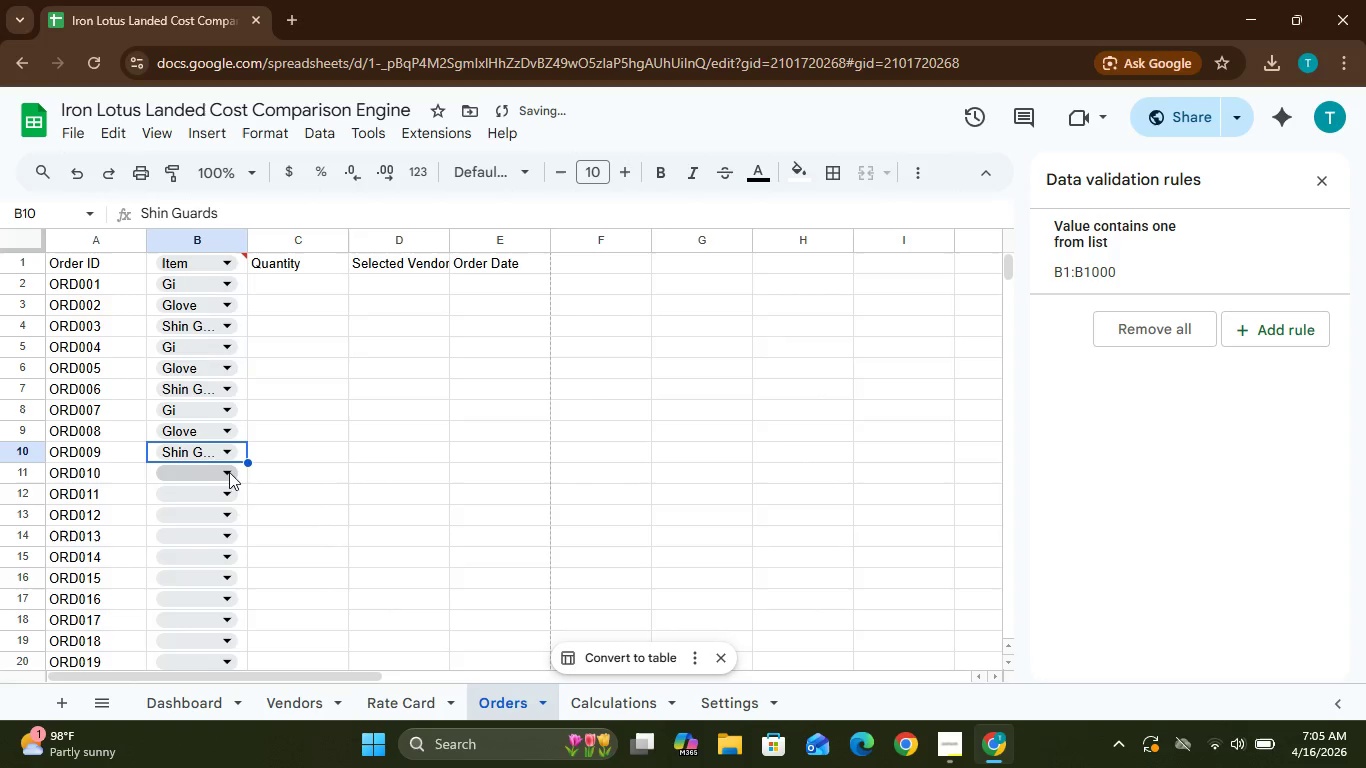 
left_click([232, 477])
 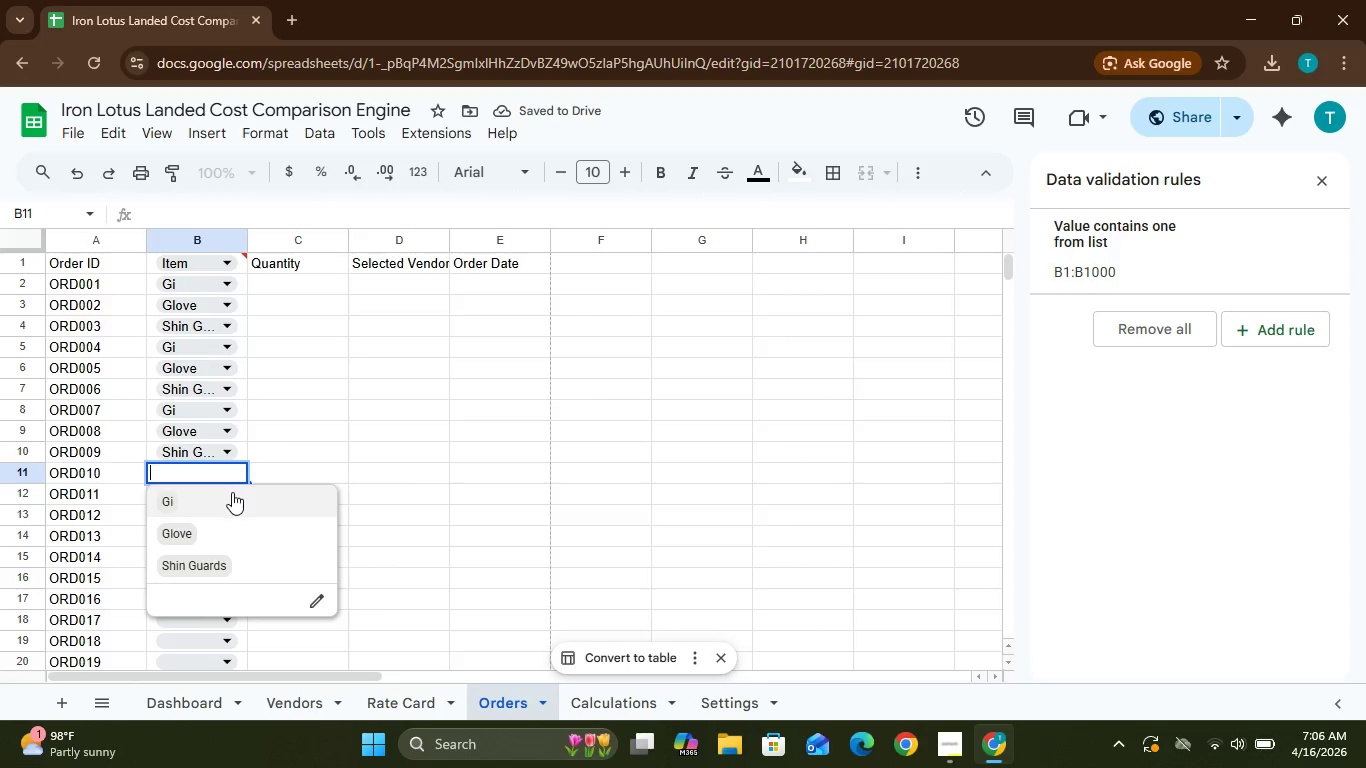 
left_click([233, 494])
 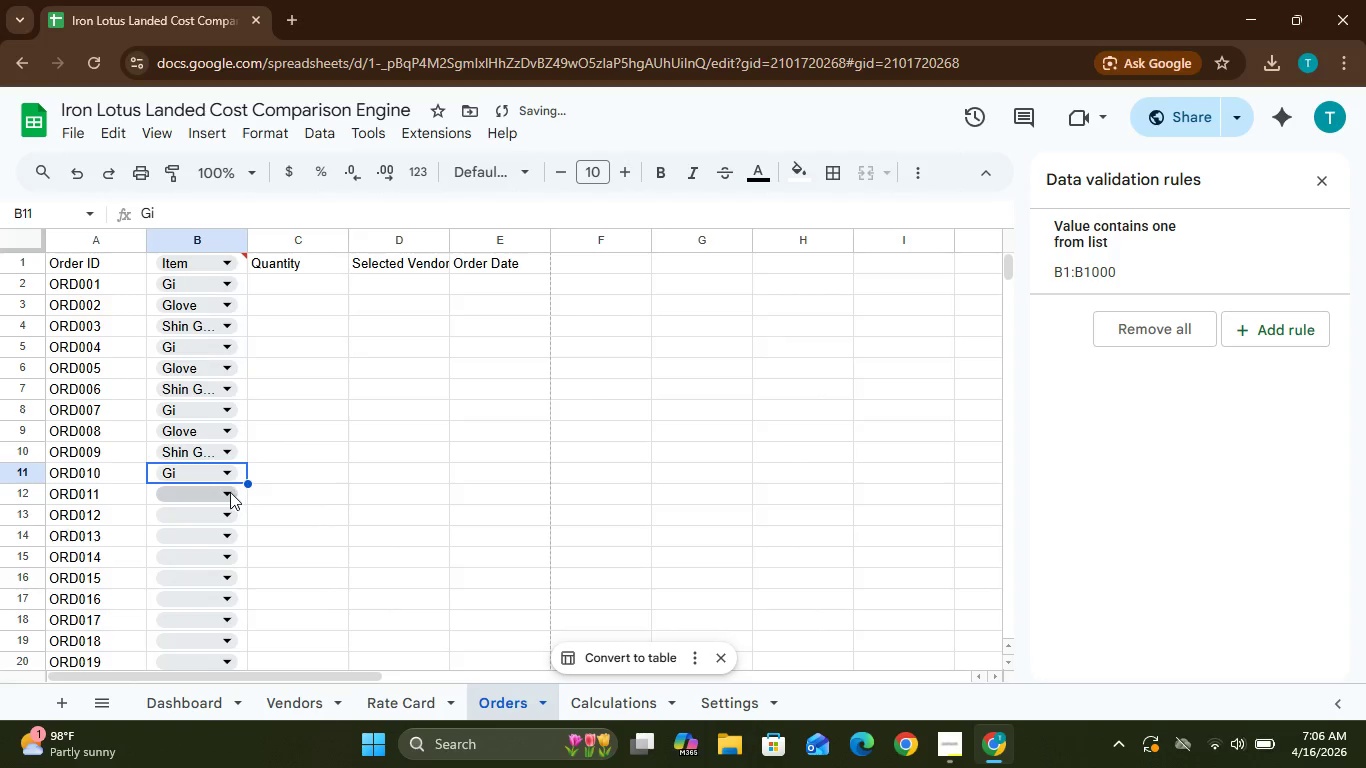 
left_click([229, 496])
 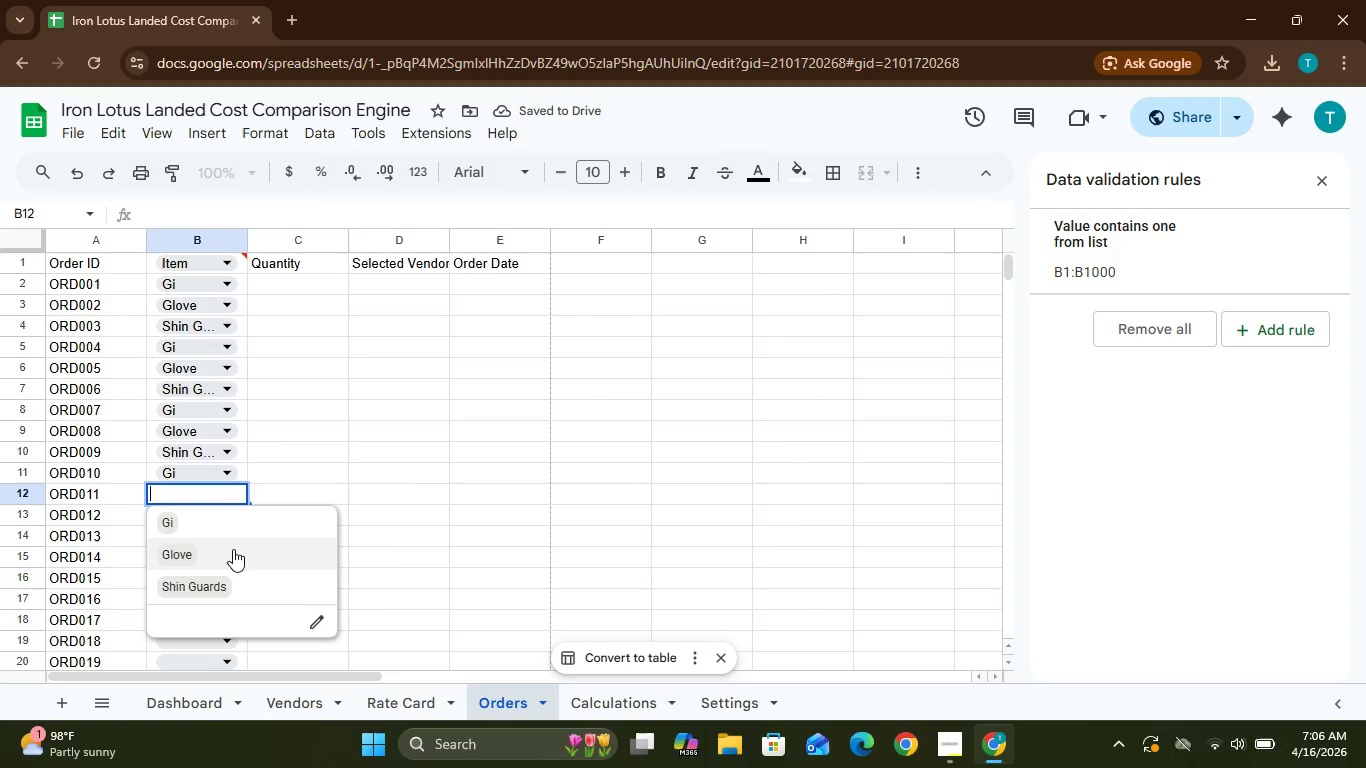 
left_click([233, 555])
 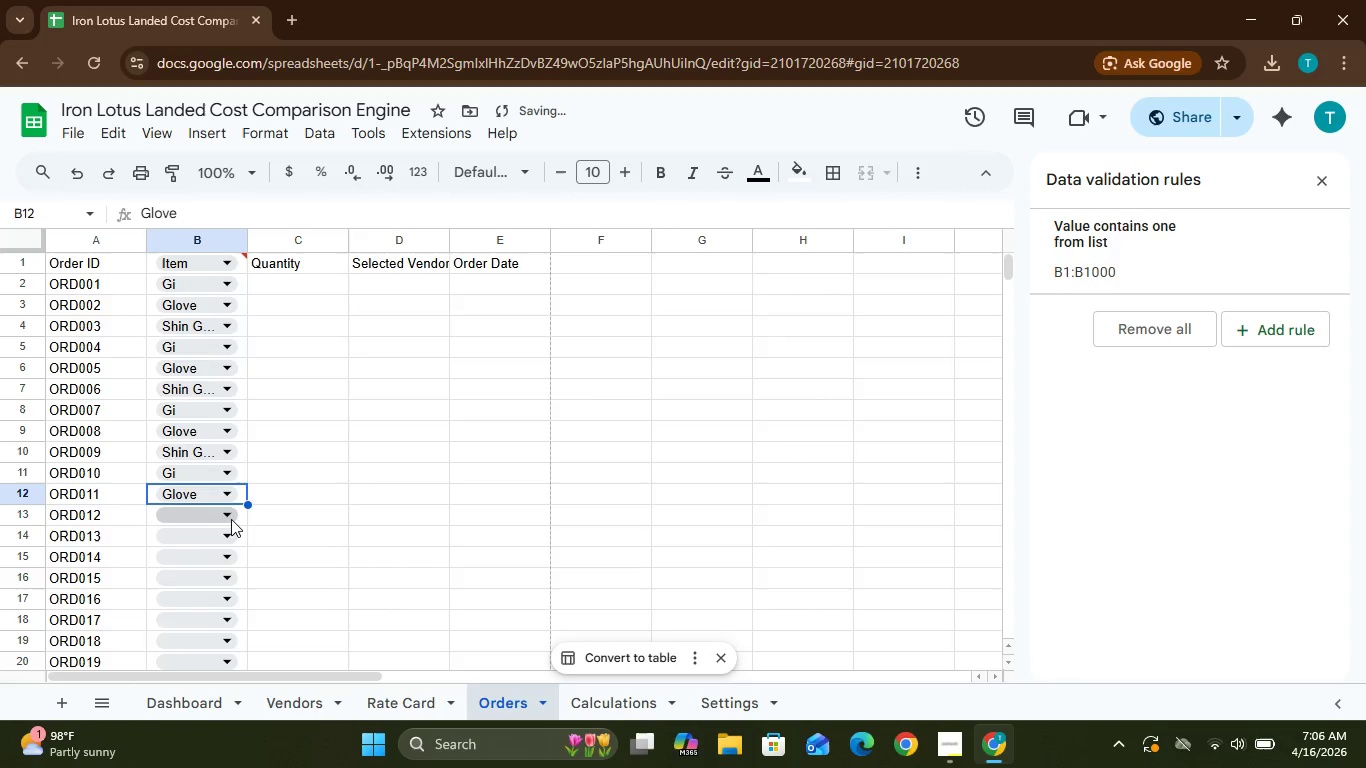 
left_click_drag(start_coordinate=[230, 522], to_coordinate=[242, 634])
 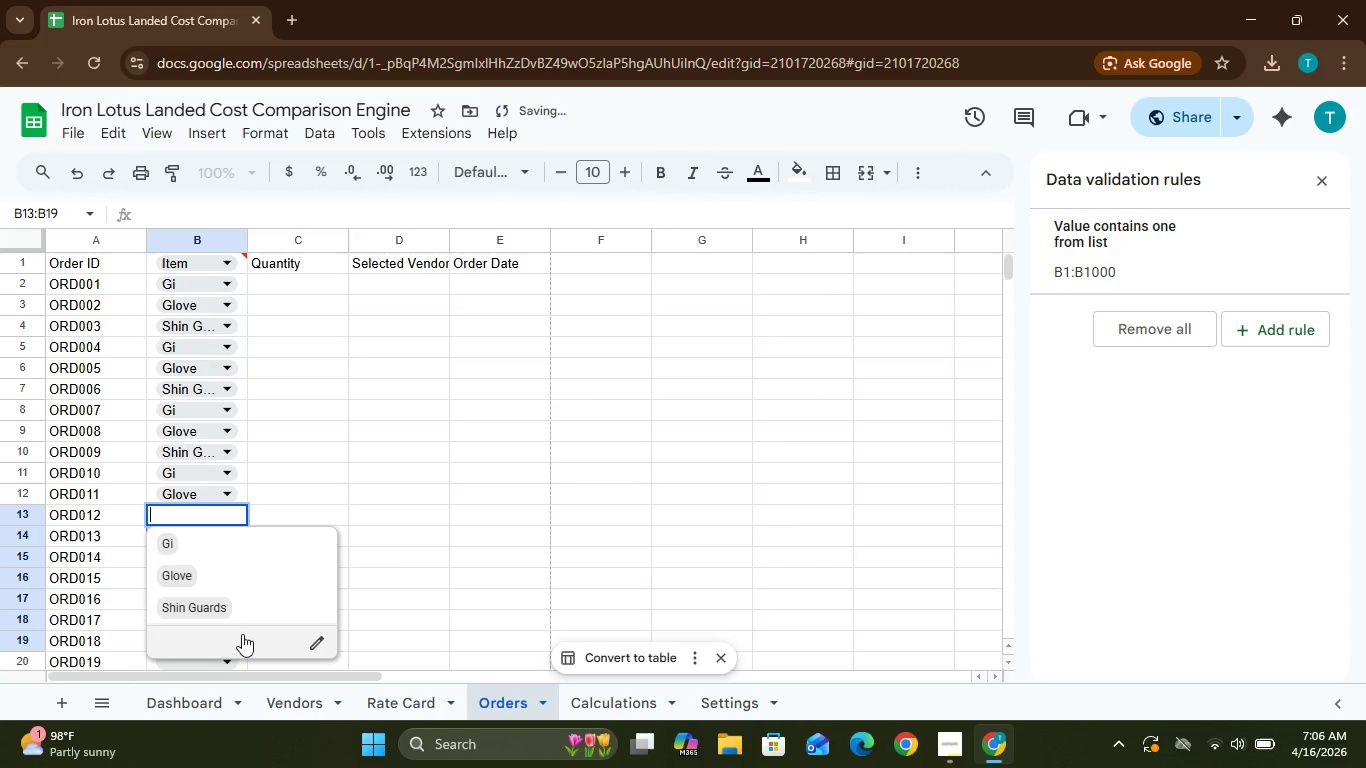 
left_click([242, 634])
 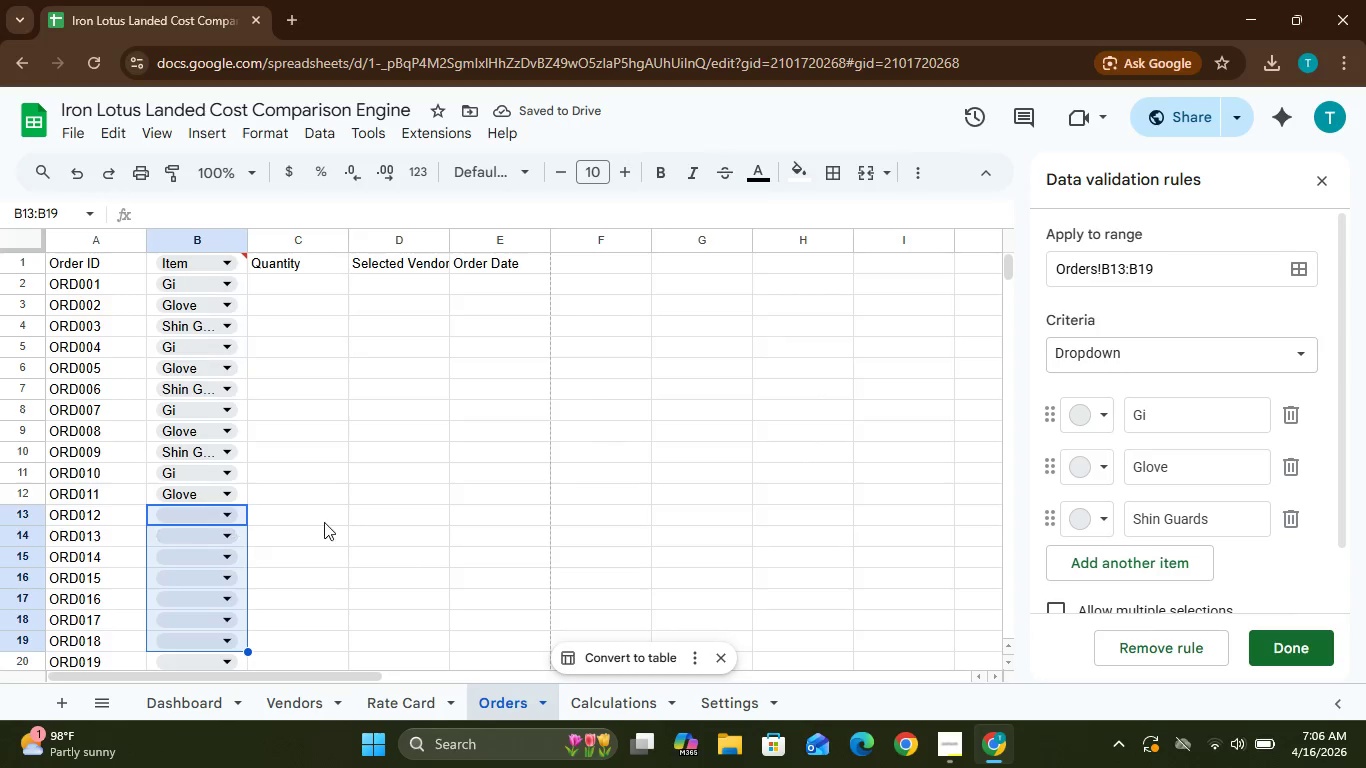 
left_click([320, 534])
 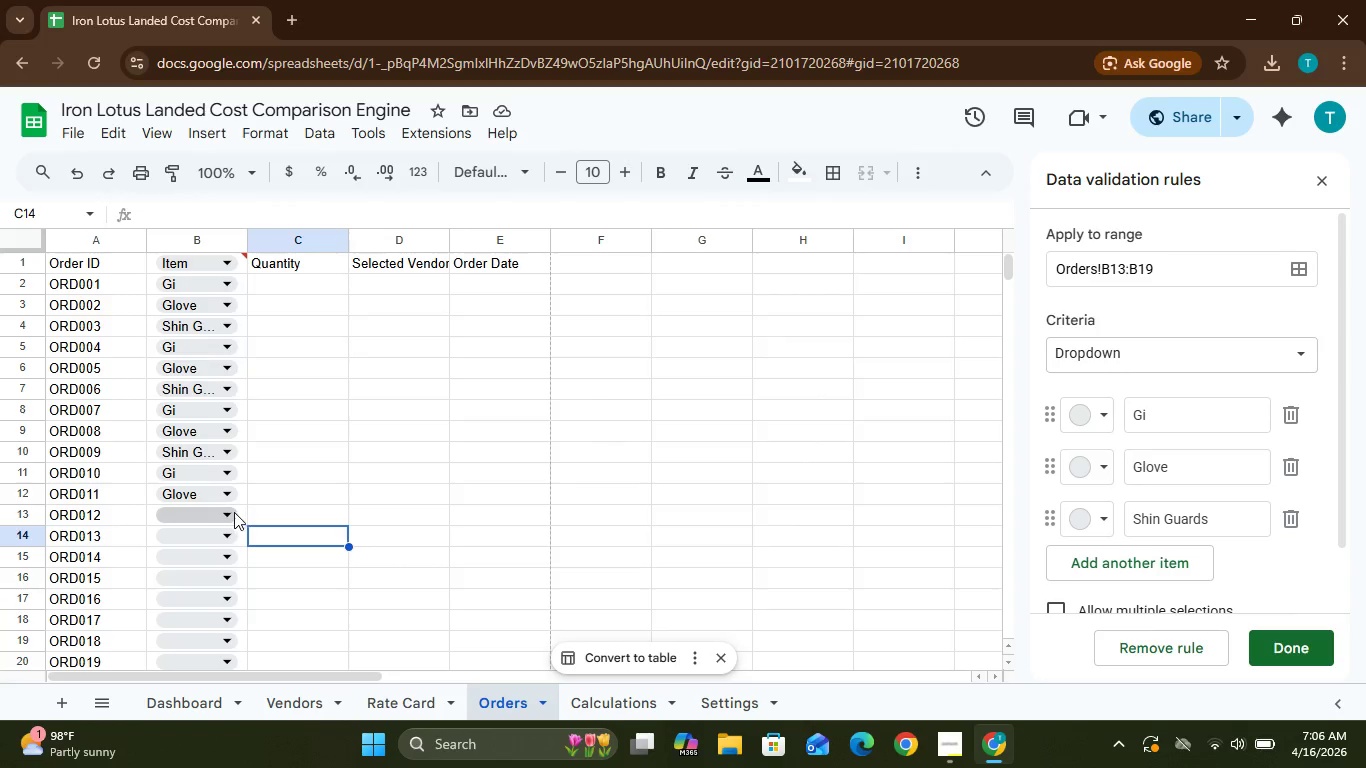 
left_click([227, 514])
 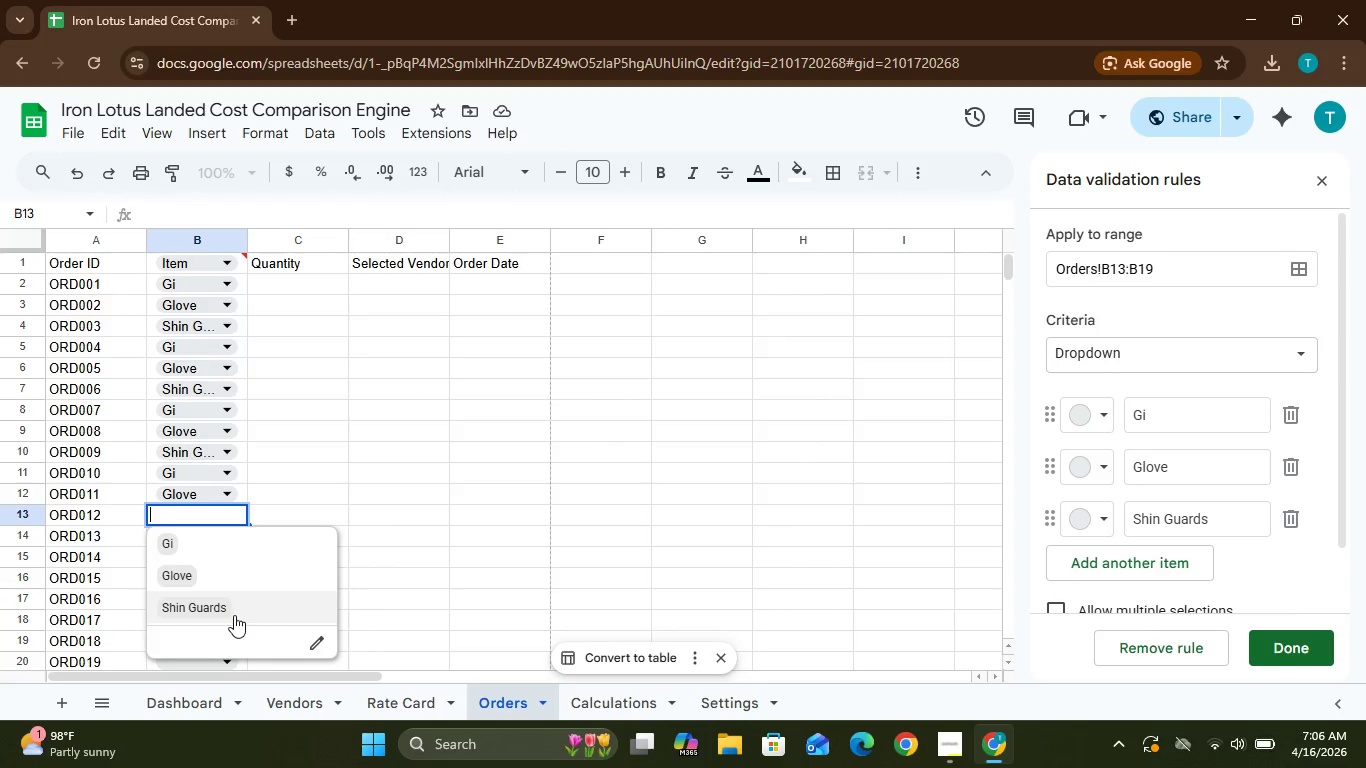 
left_click([234, 615])
 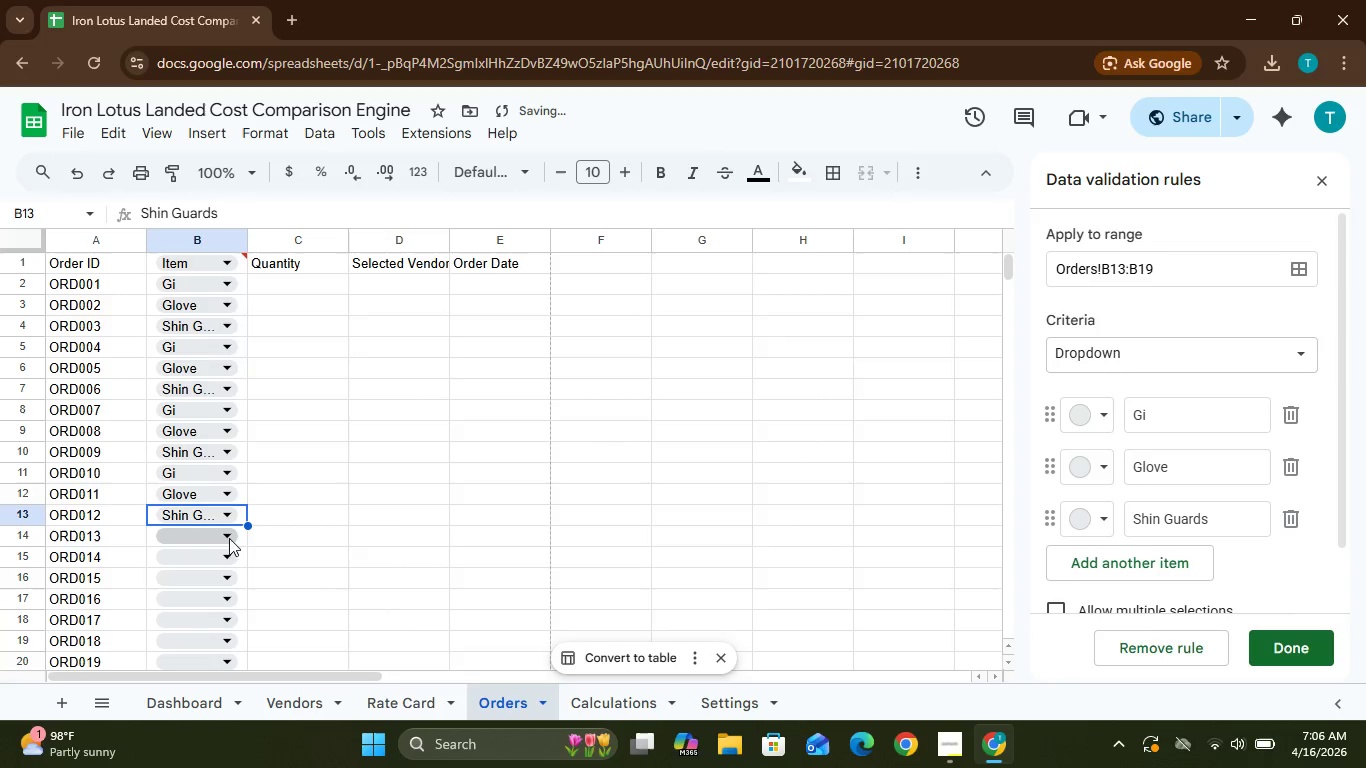 
left_click([228, 542])
 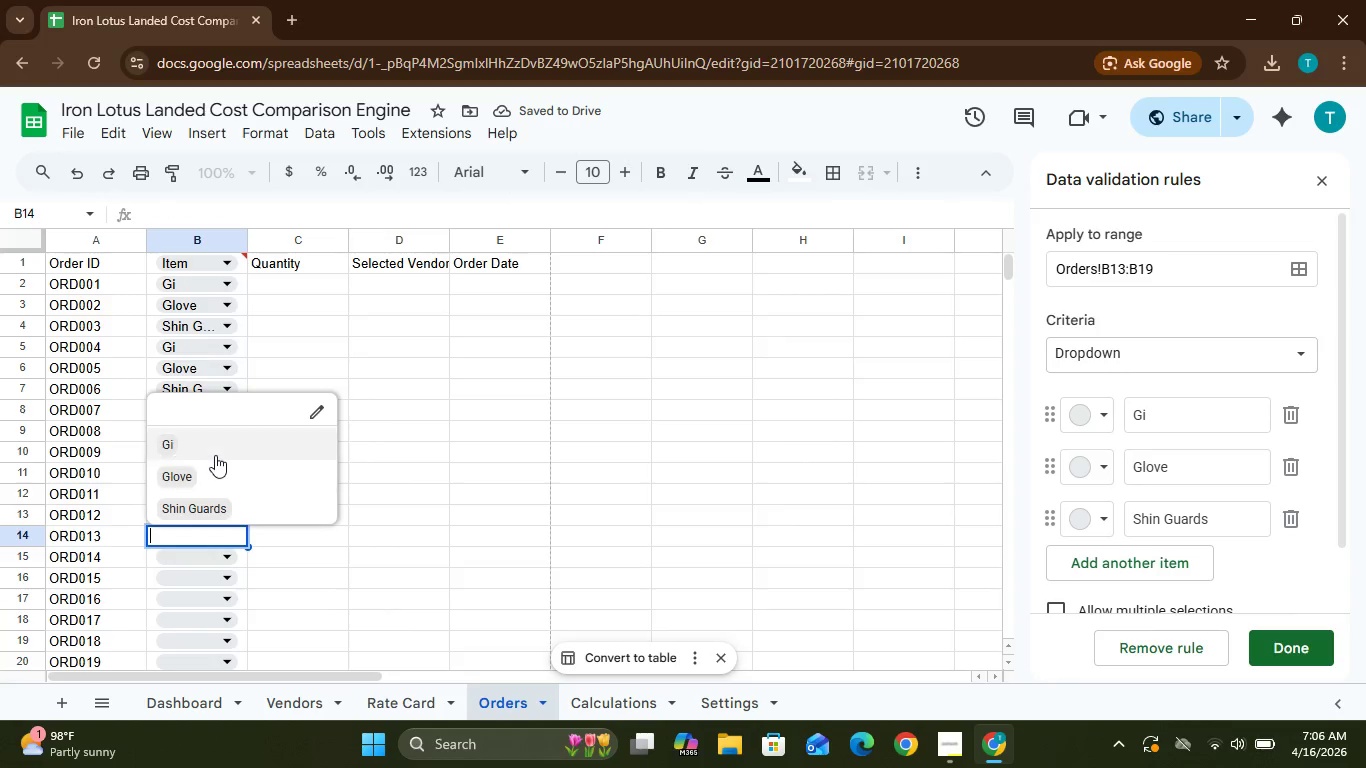 
left_click([215, 447])
 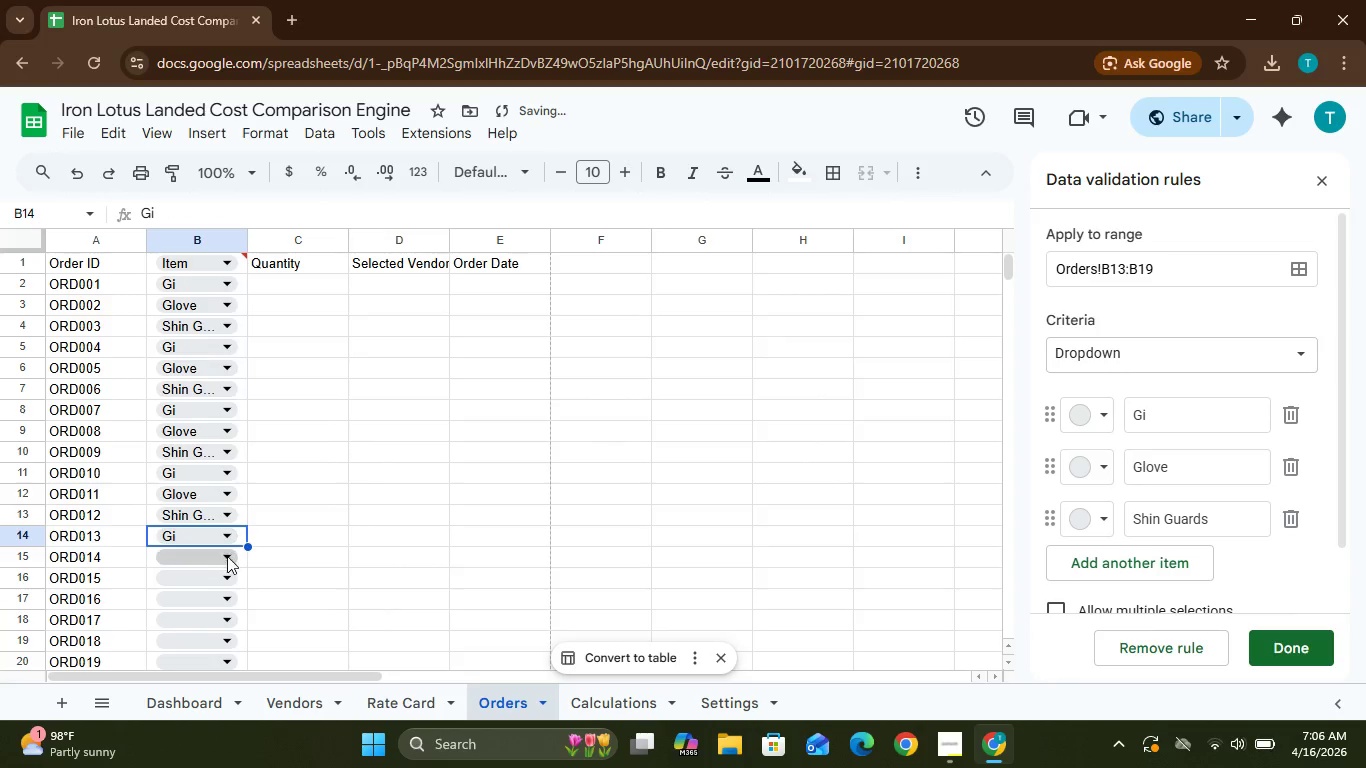 
left_click([228, 561])
 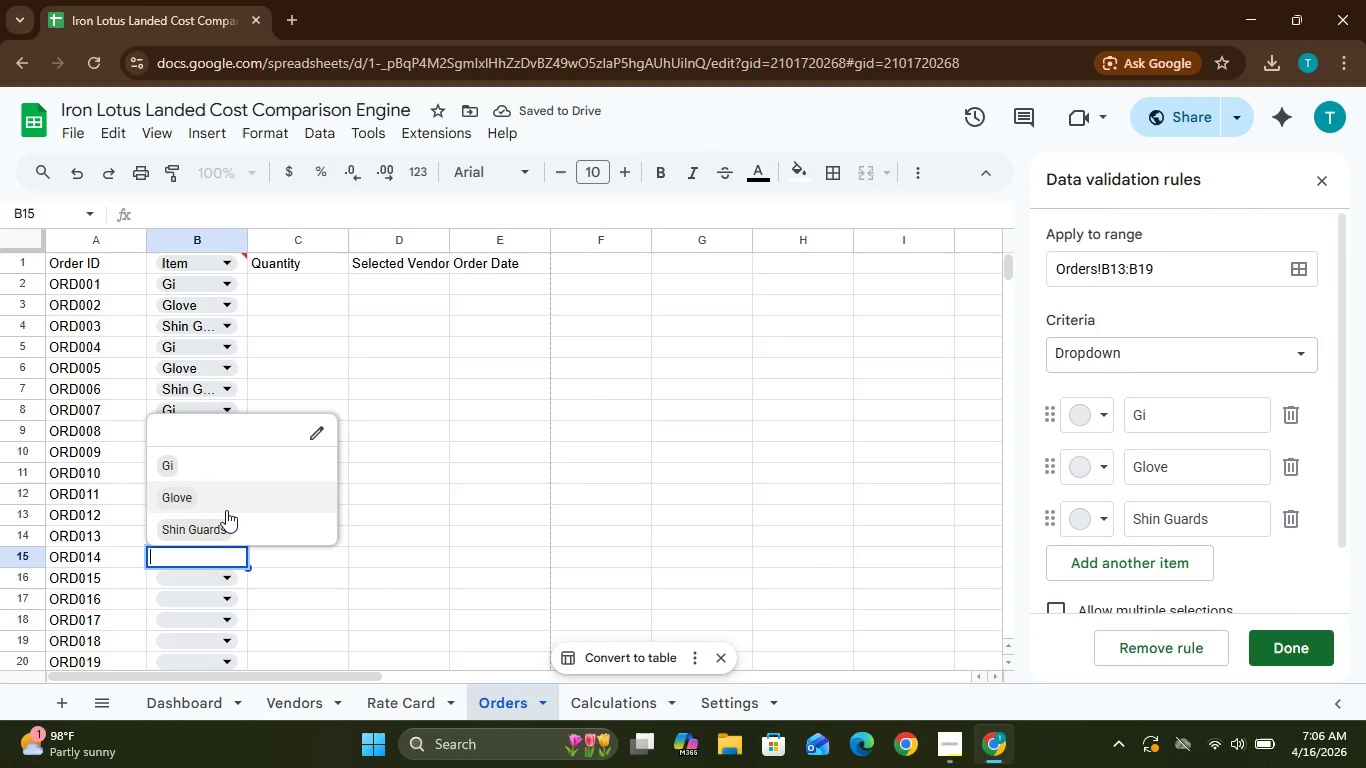 
left_click([226, 507])
 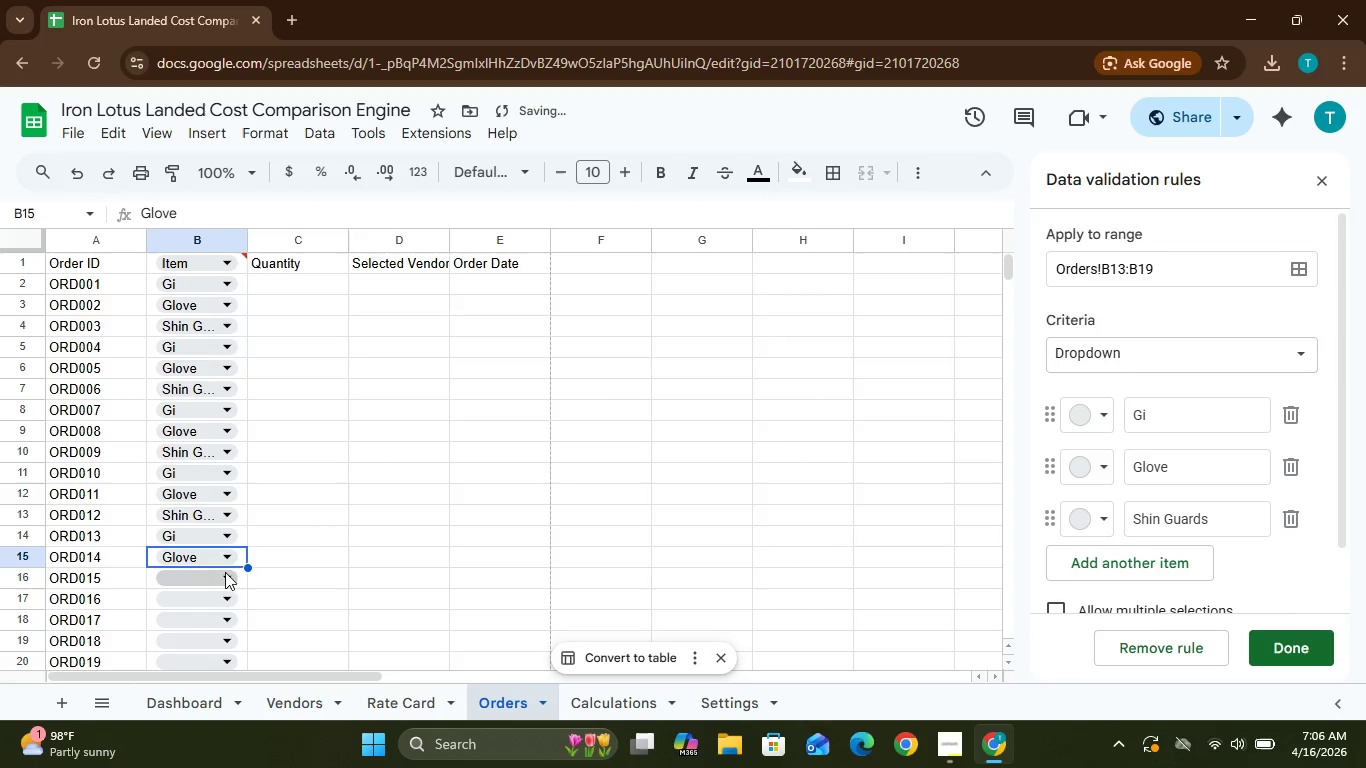 
left_click([225, 579])
 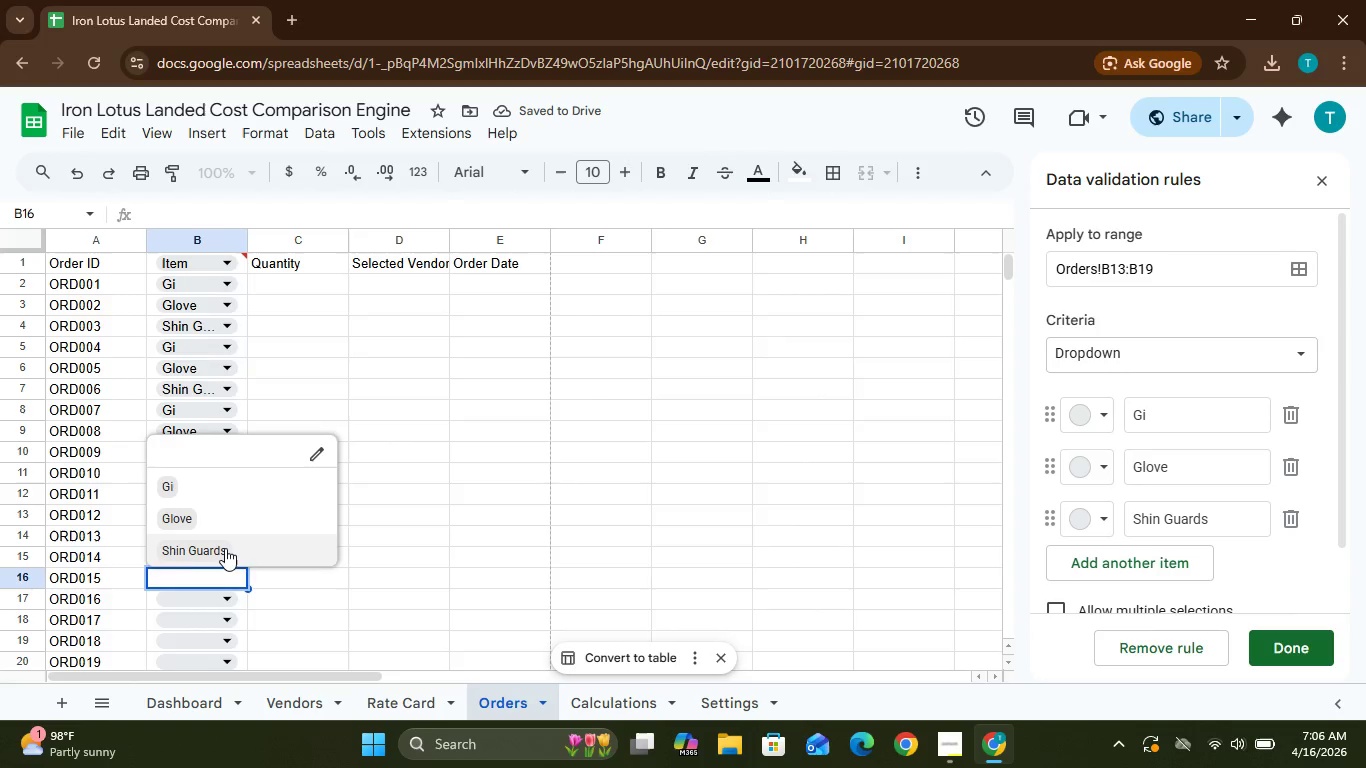 
left_click([225, 550])
 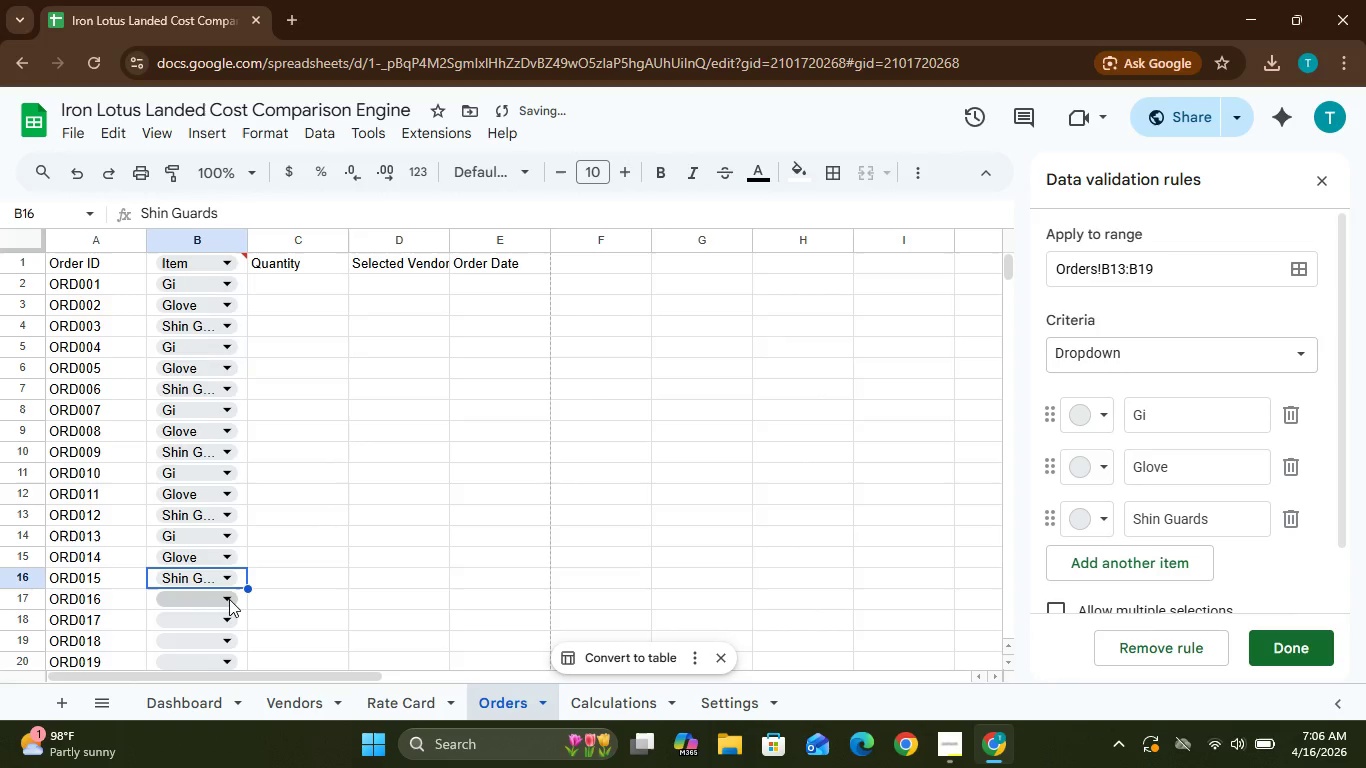 
left_click([229, 601])
 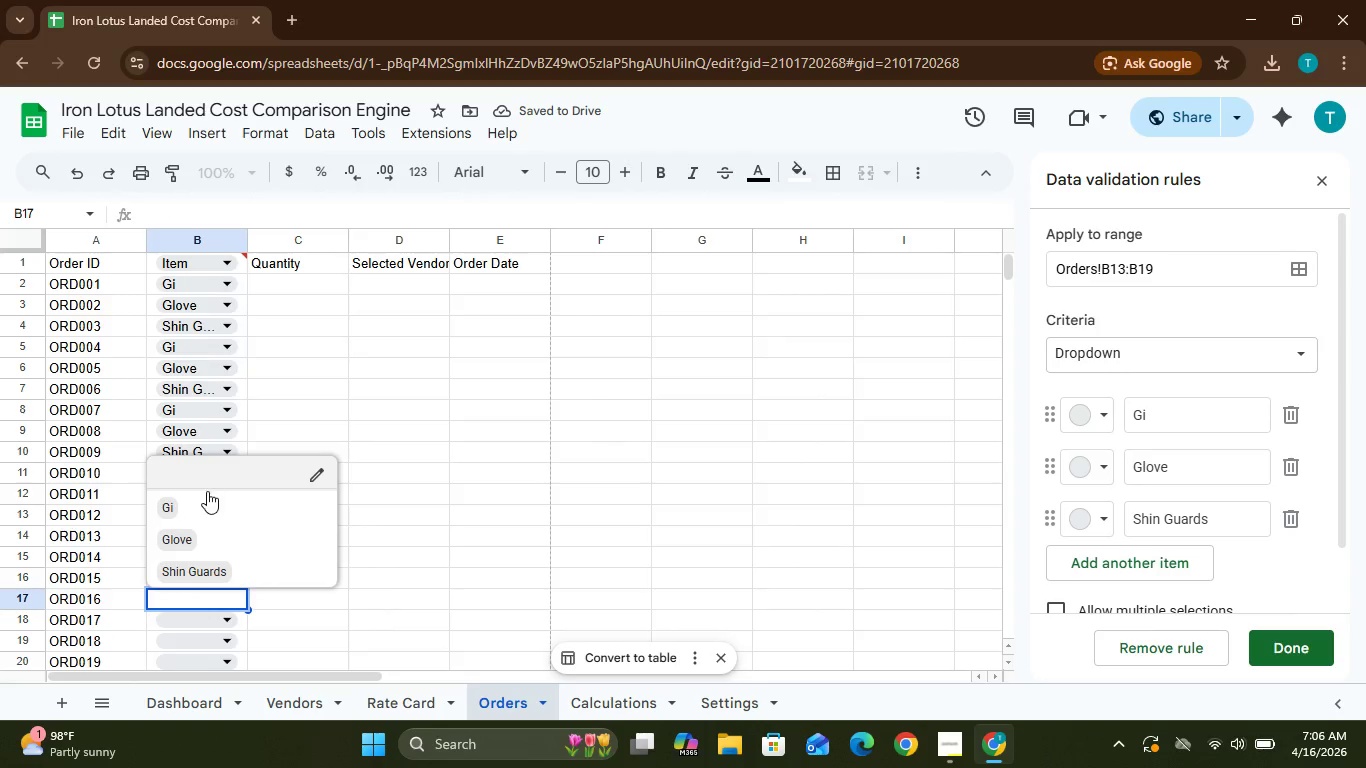 
left_click([207, 496])
 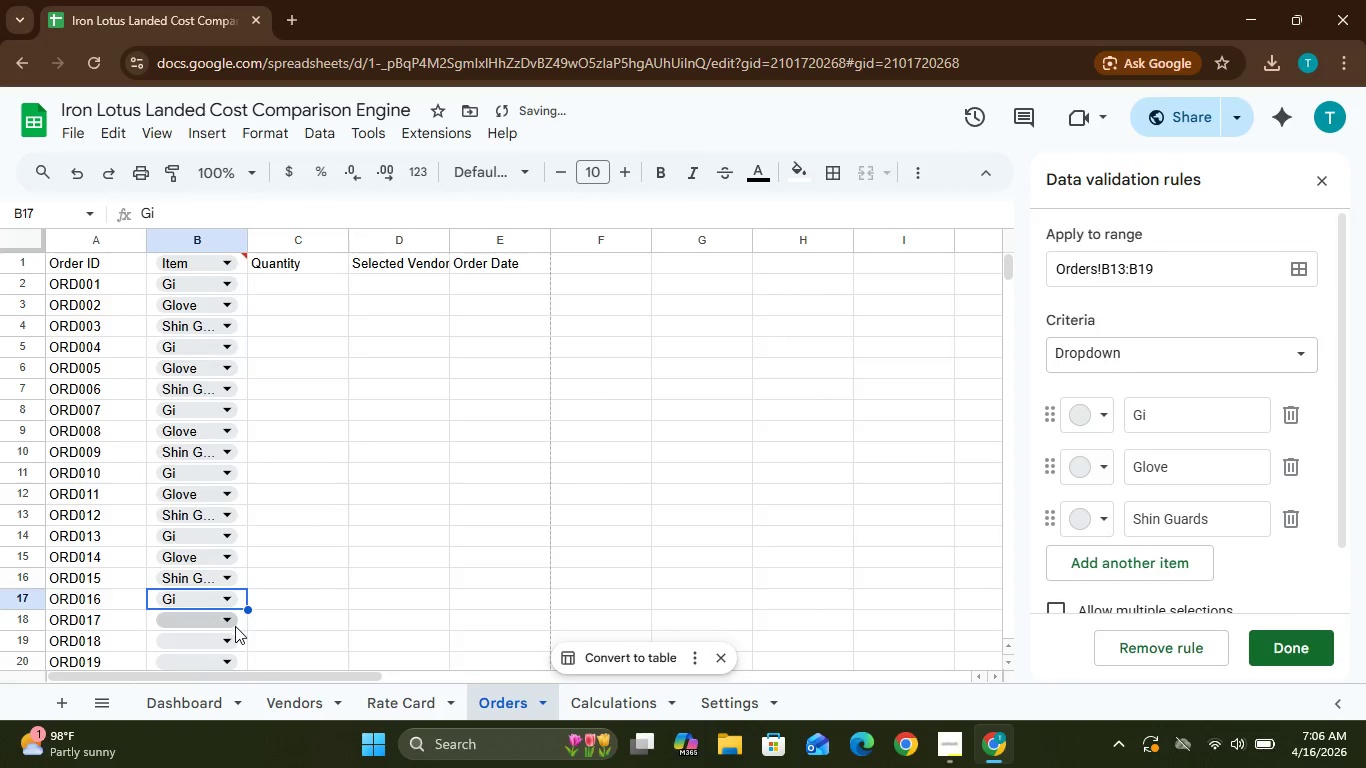 
left_click([235, 625])
 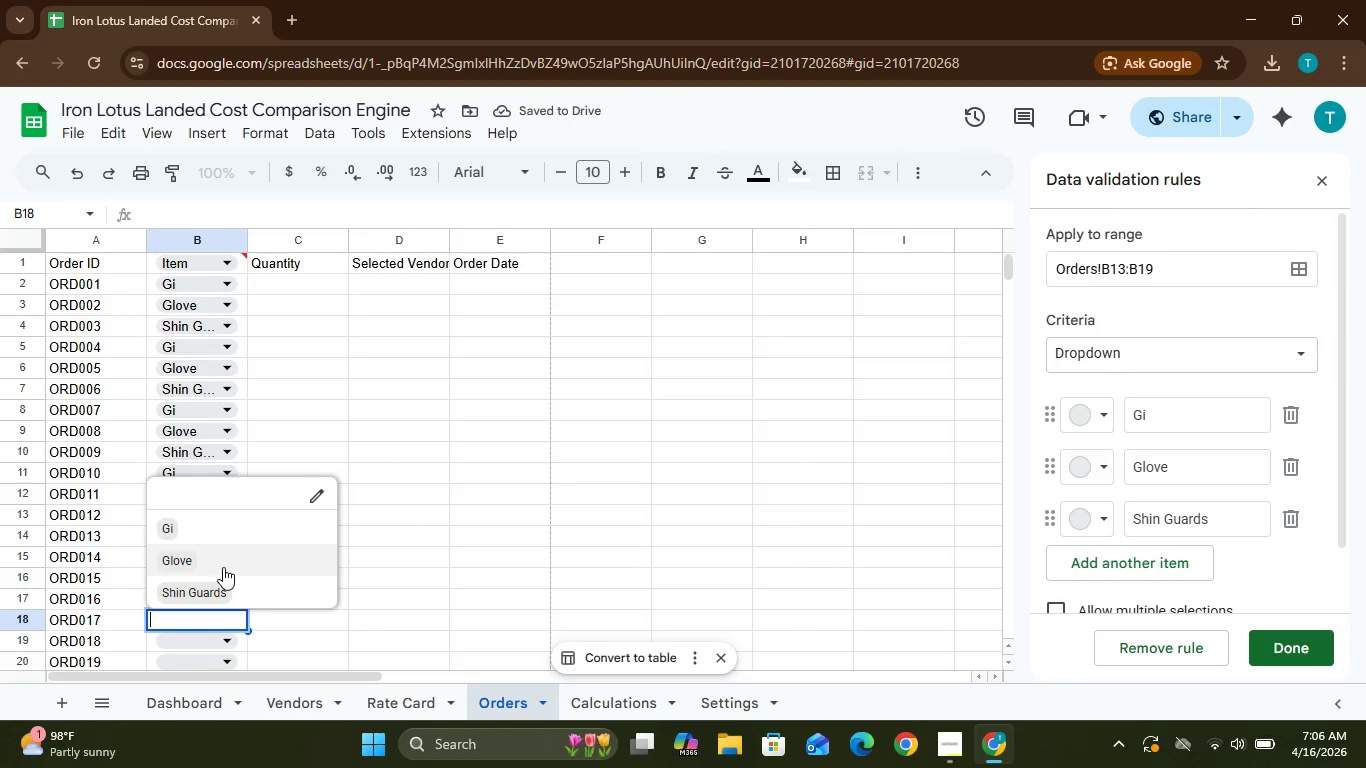 
left_click([223, 567])
 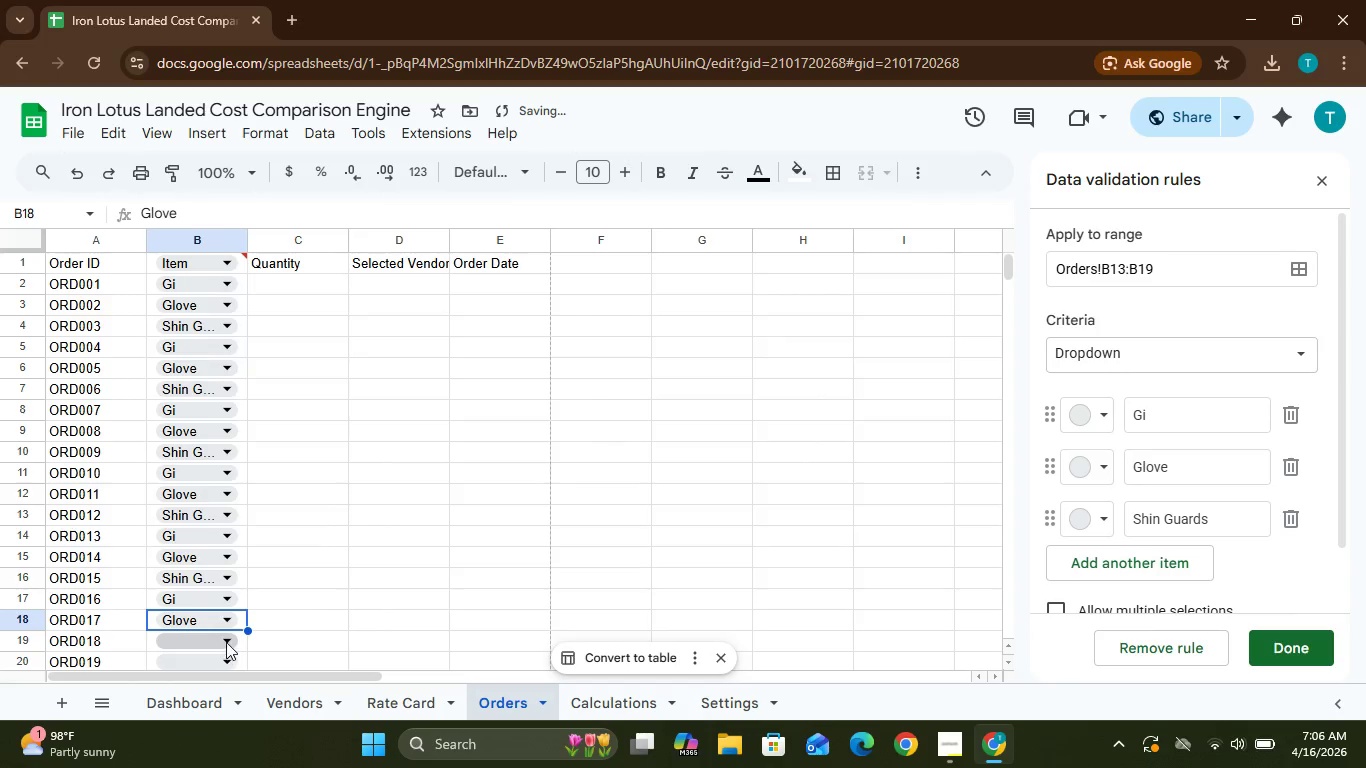 
left_click([226, 642])
 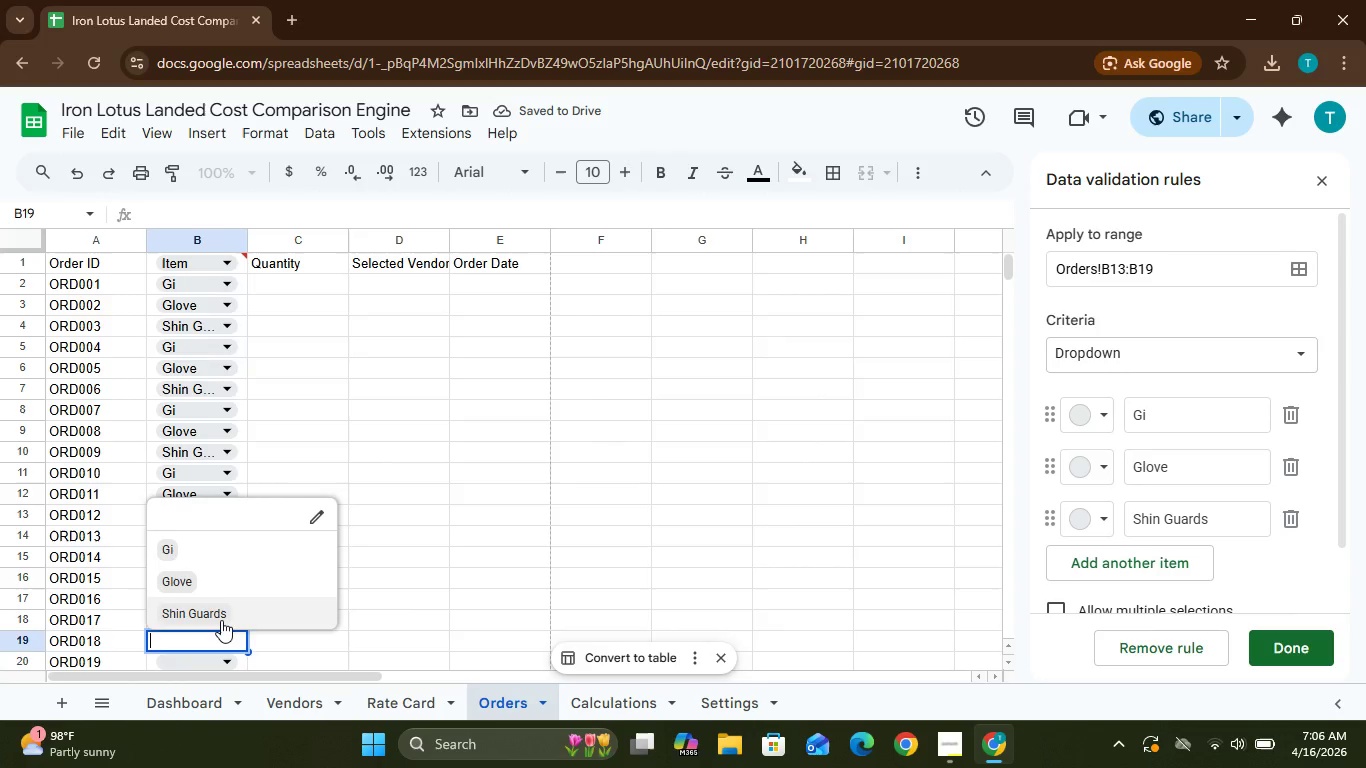 
left_click([221, 620])
 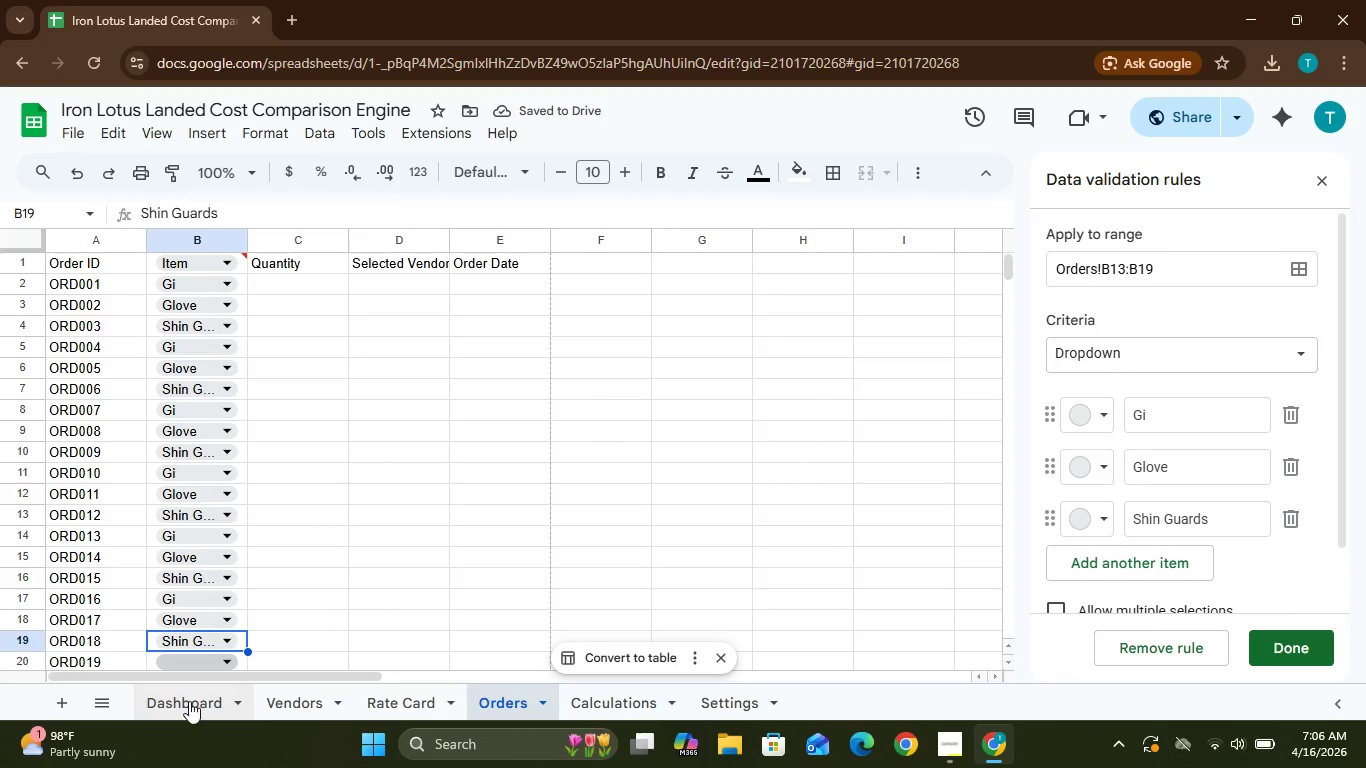 
left_click([228, 661])
 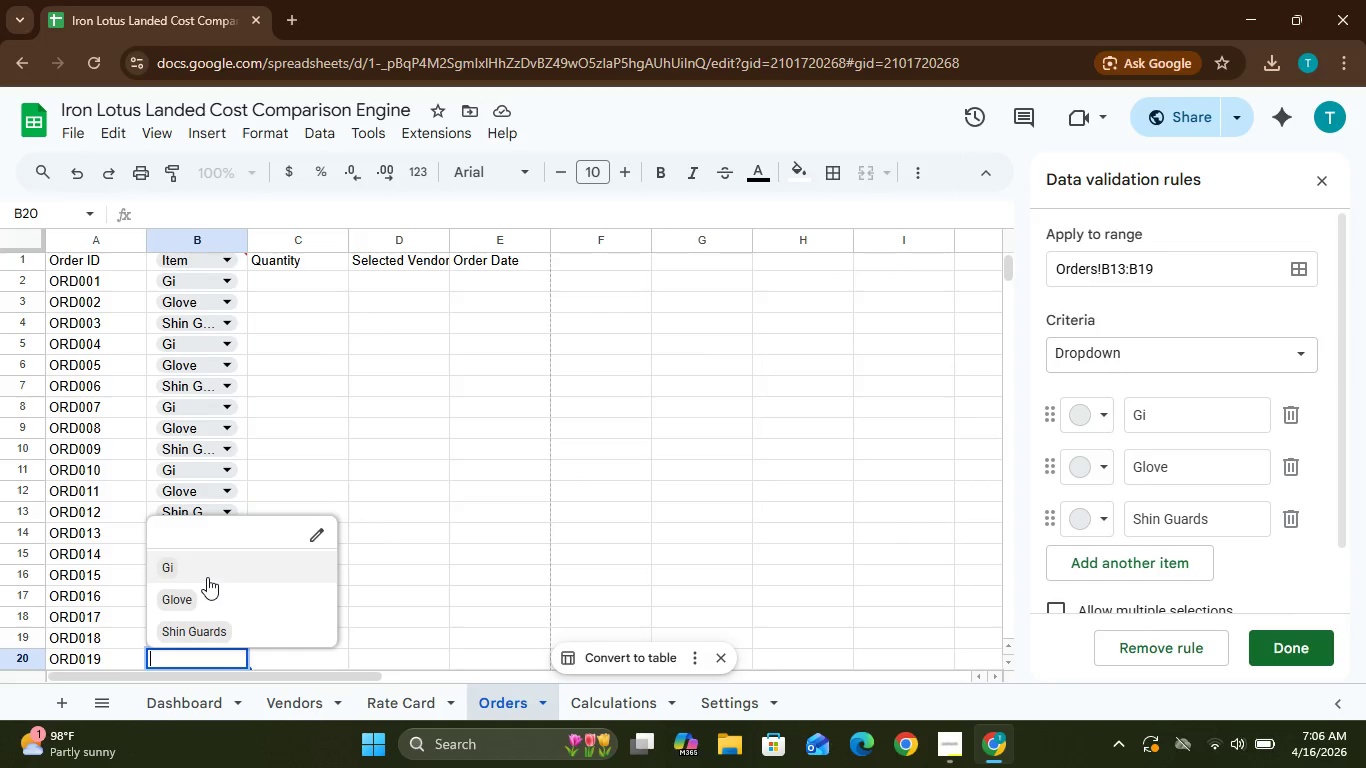 
left_click([207, 577])
 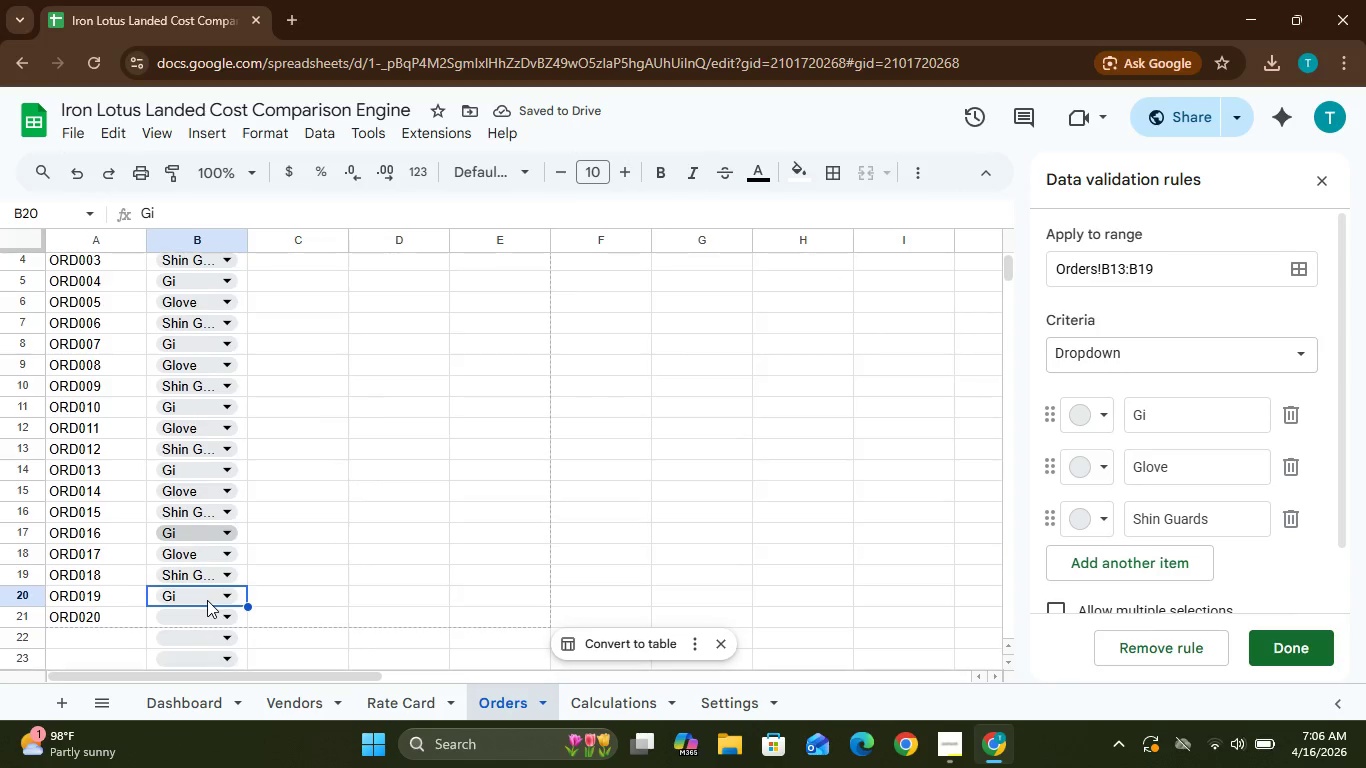 
left_click([226, 621])
 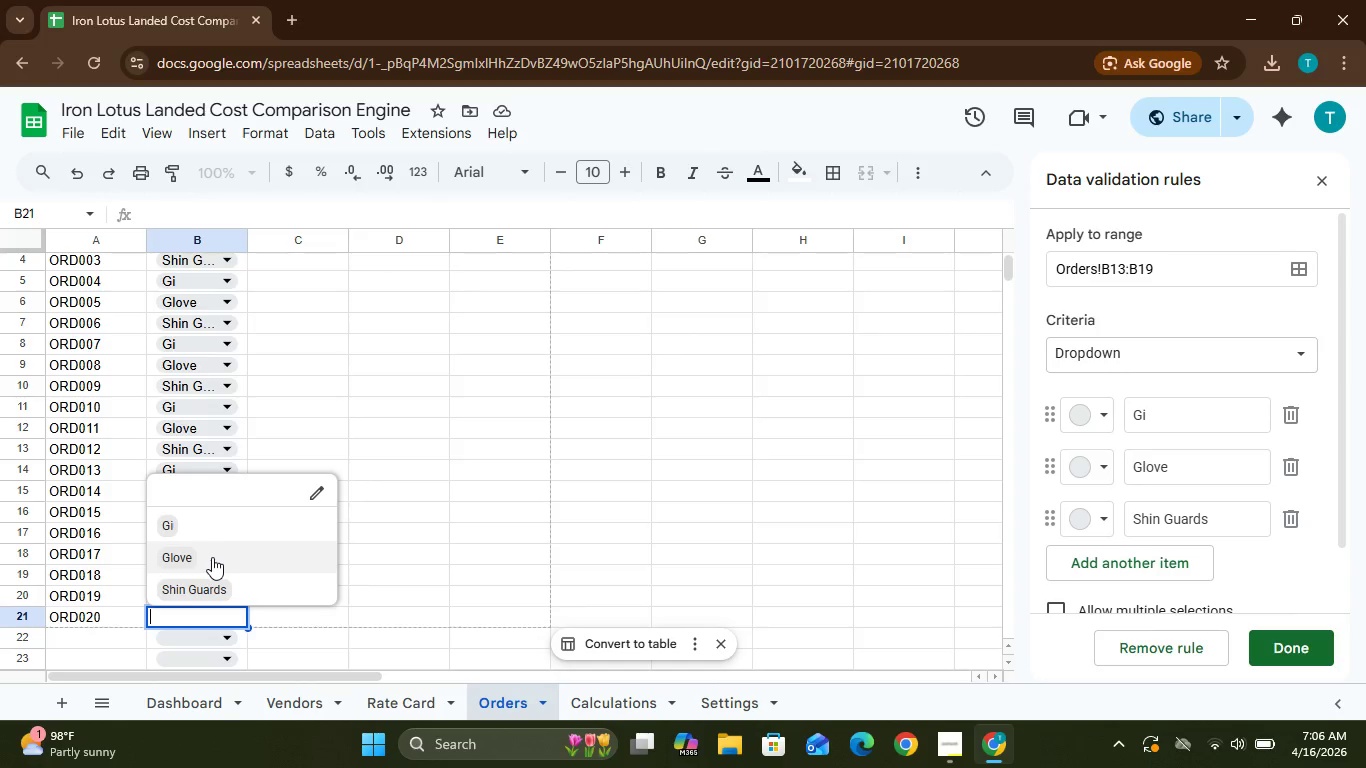 
left_click([212, 557])
 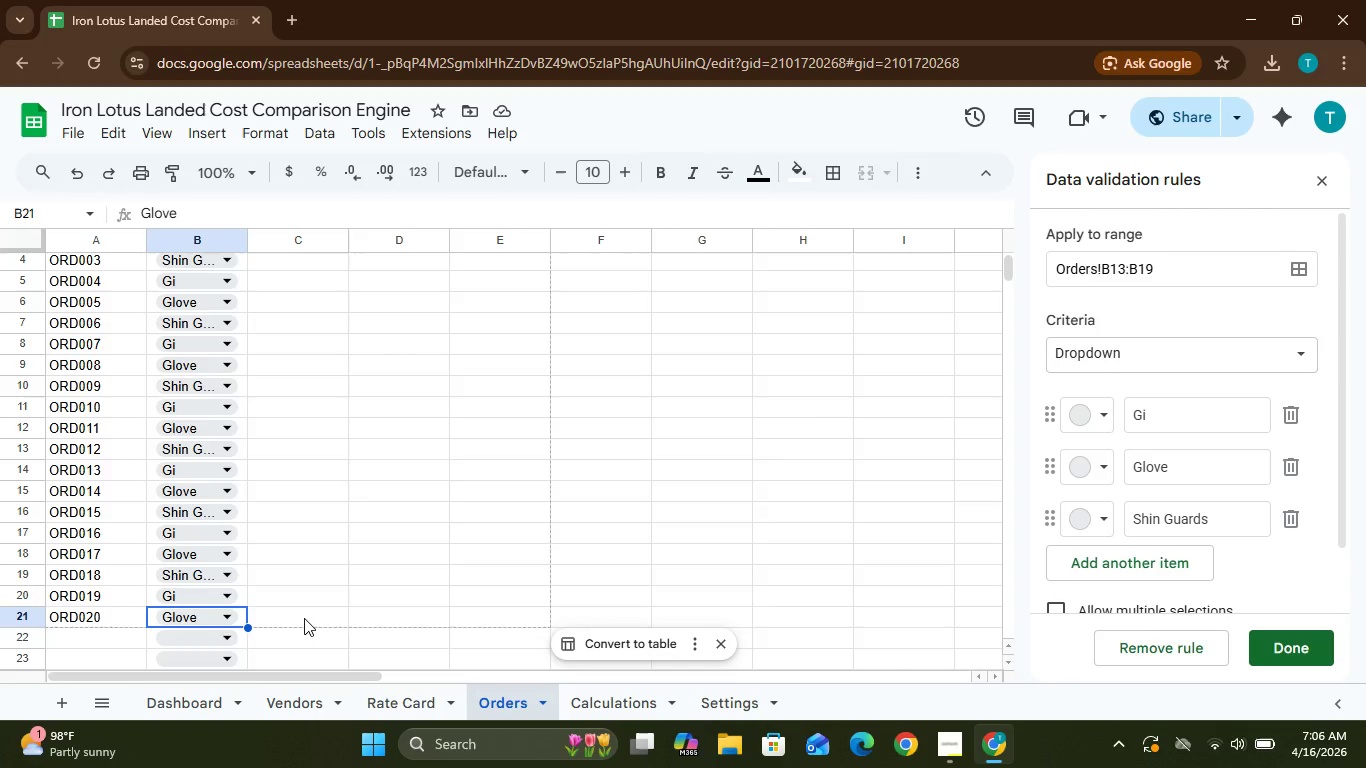 
wait(17.48)
 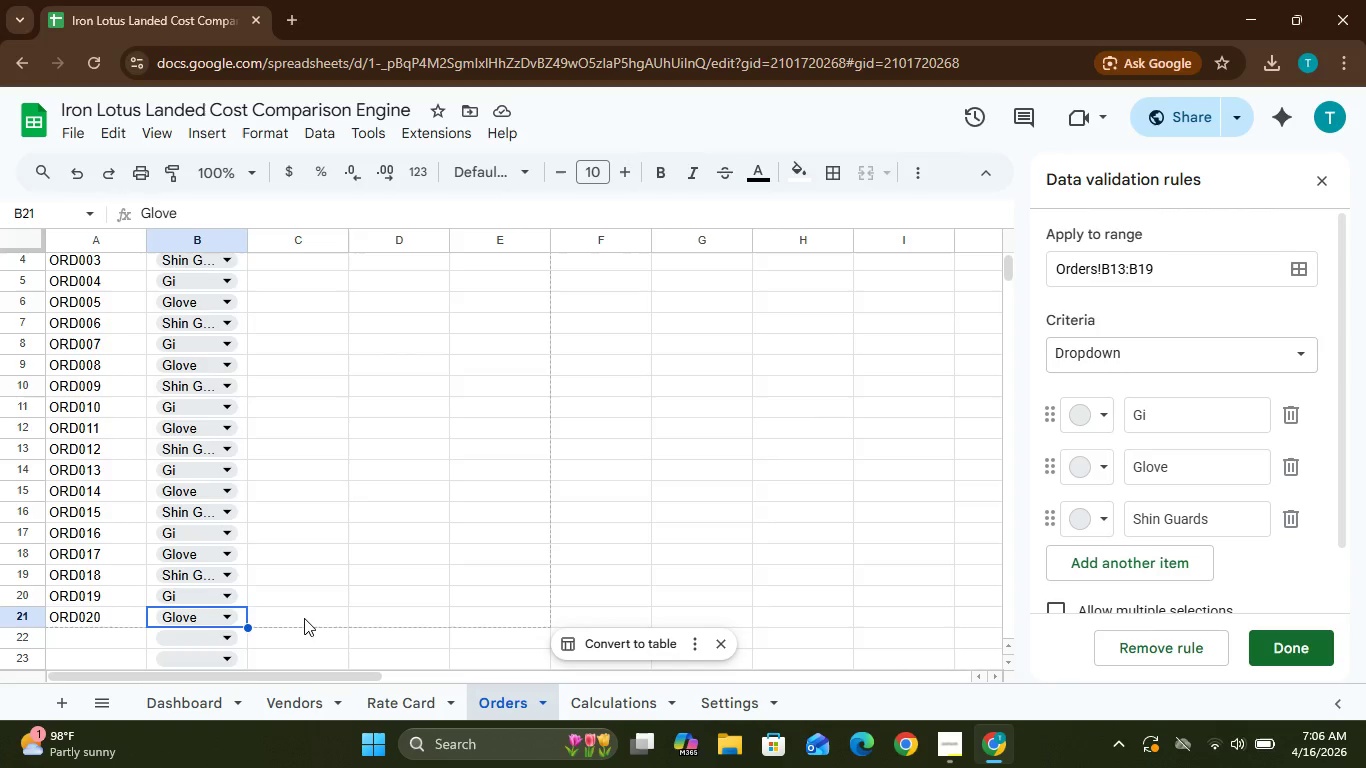 
left_click([91, 647])
 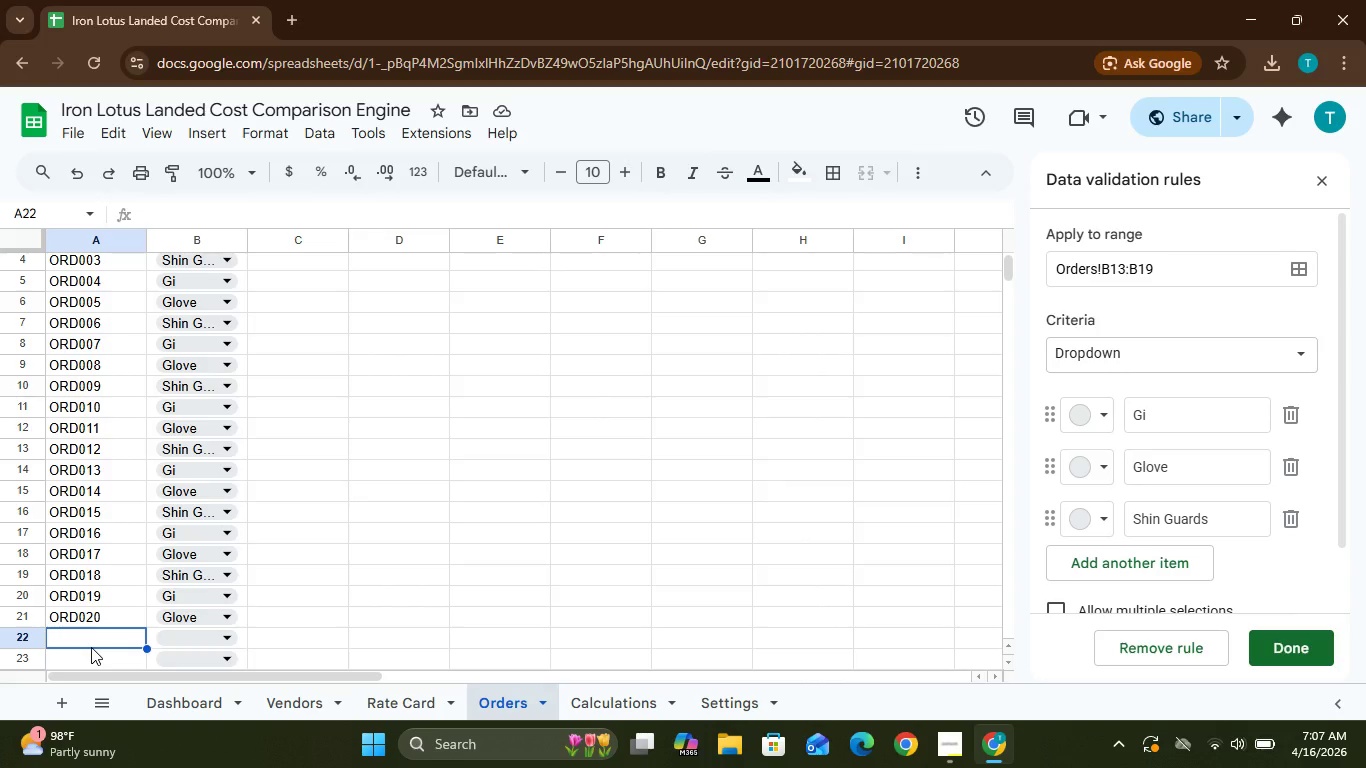 
type(ORD021)
 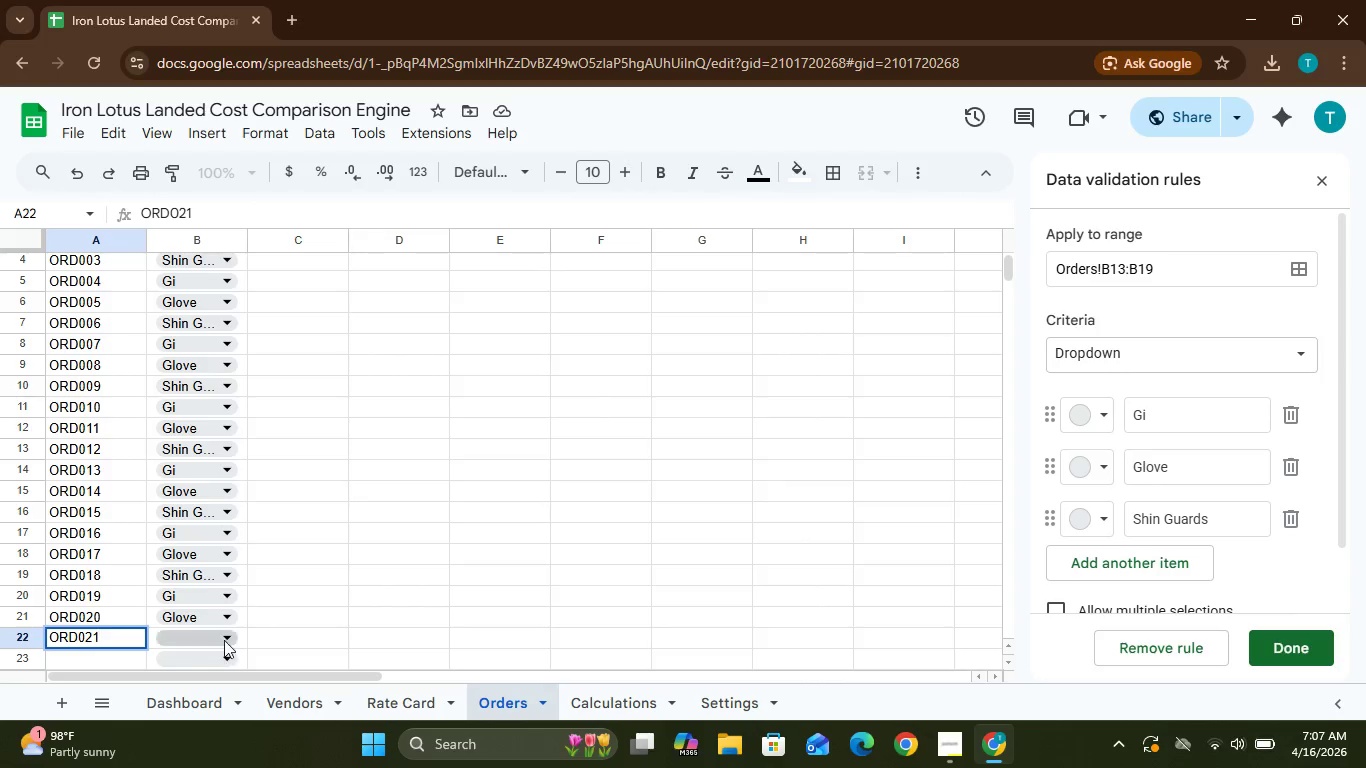 
left_click([230, 633])
 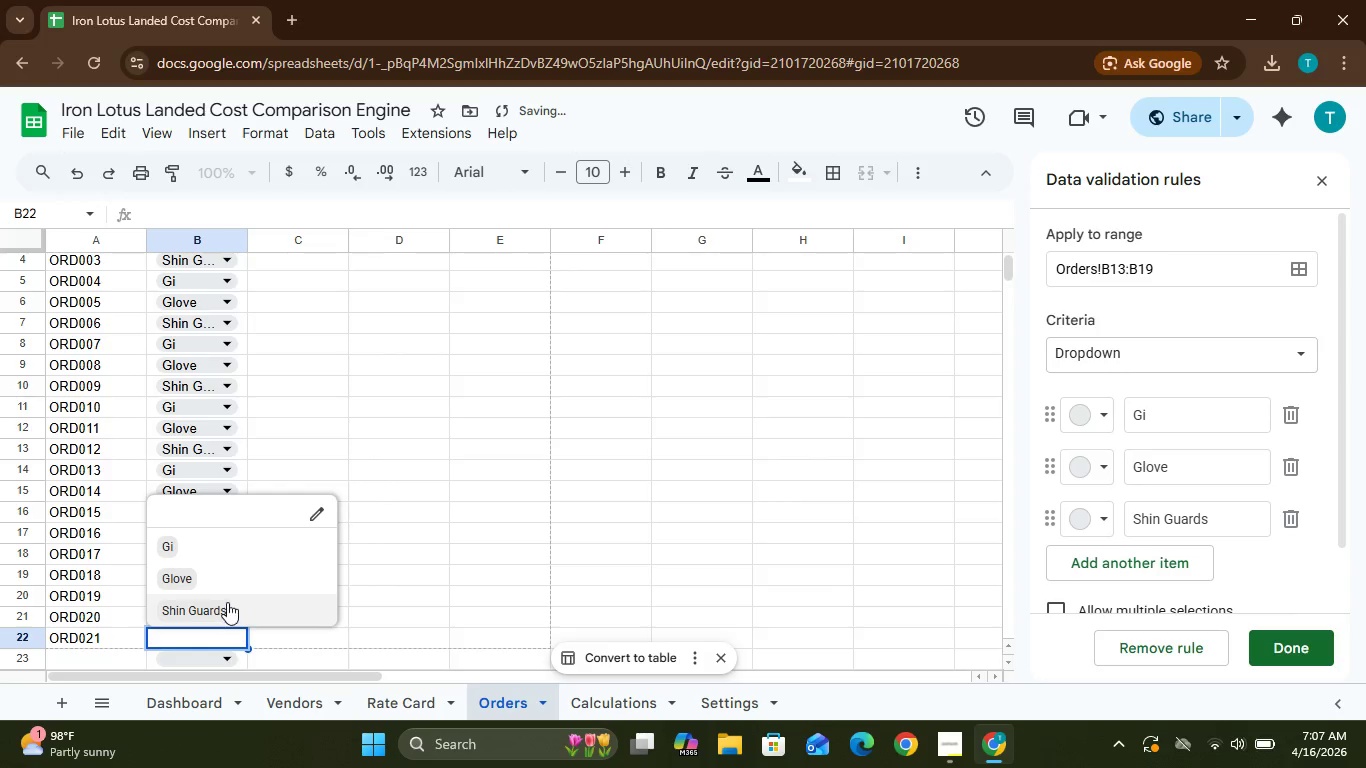 
left_click([227, 603])
 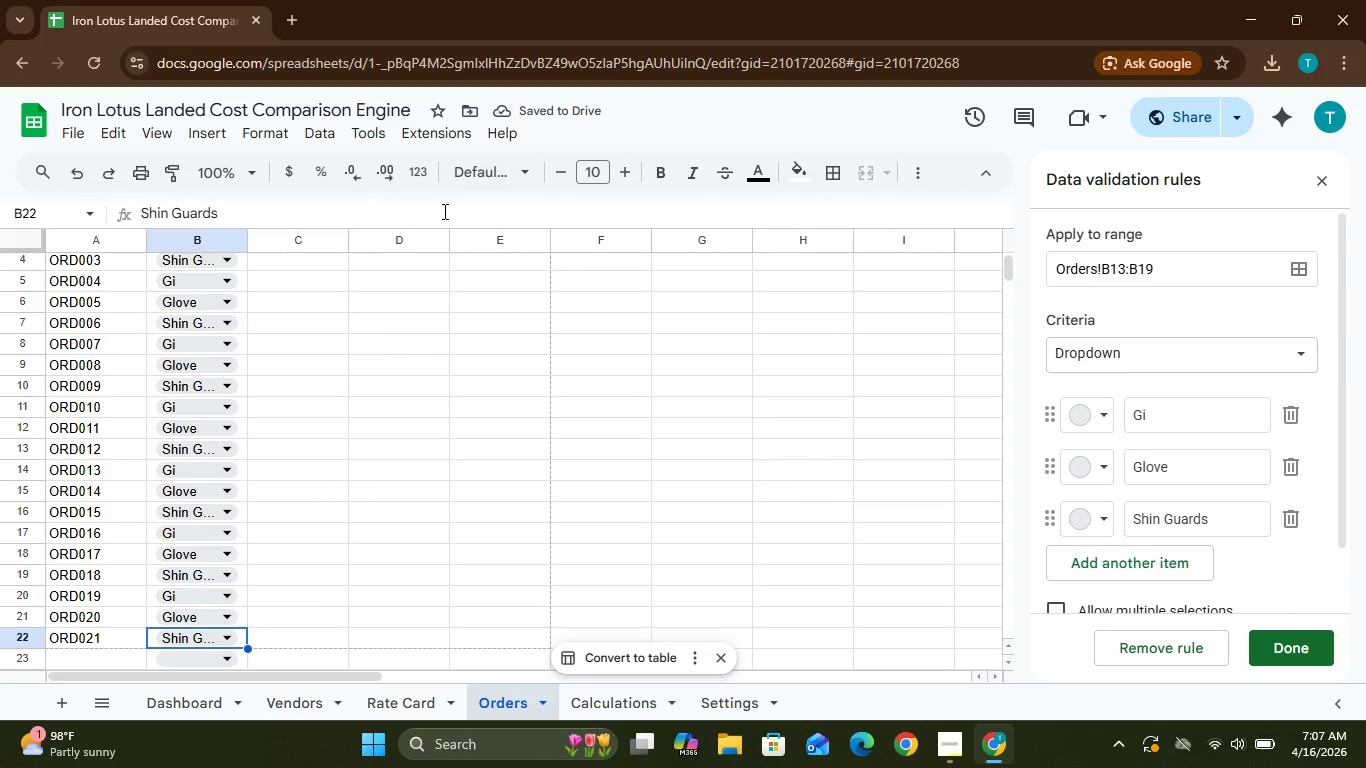 
wait(8.3)
 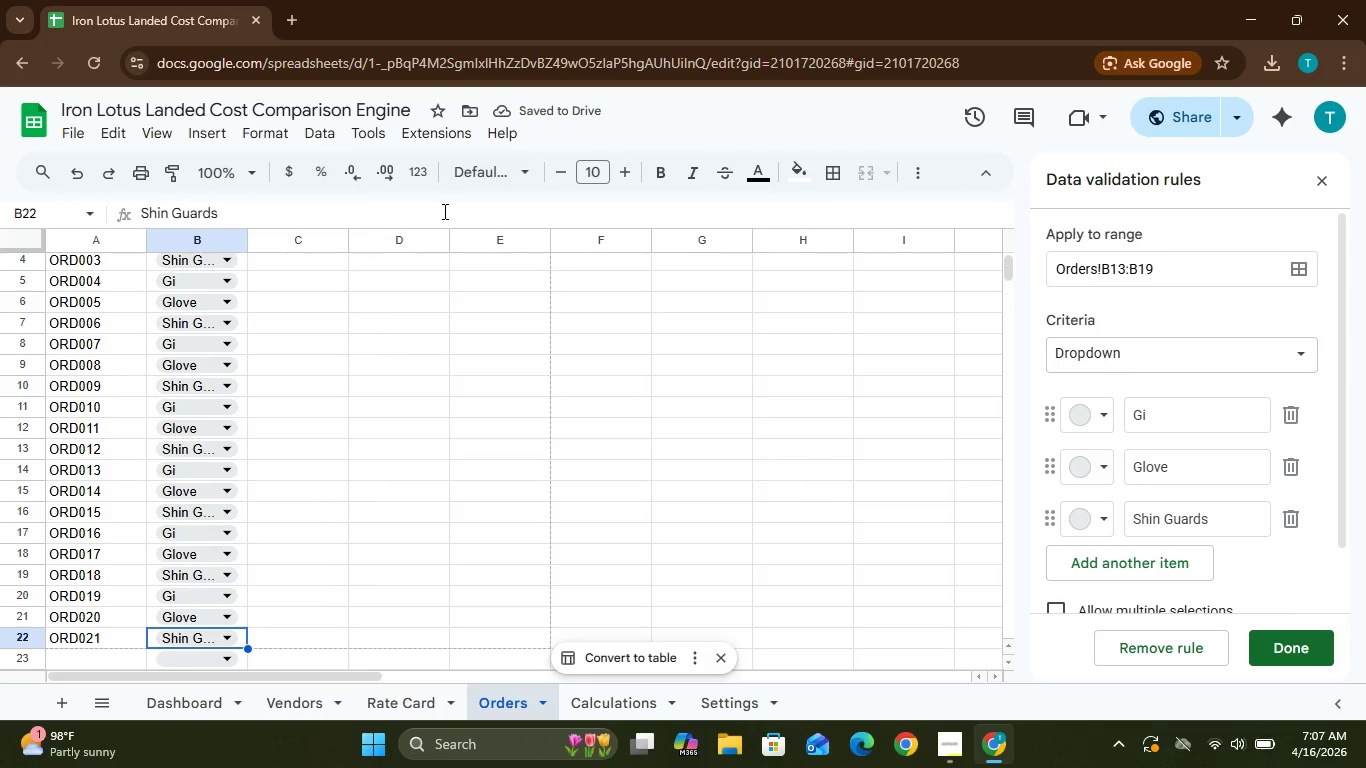 
left_click([321, 272])
 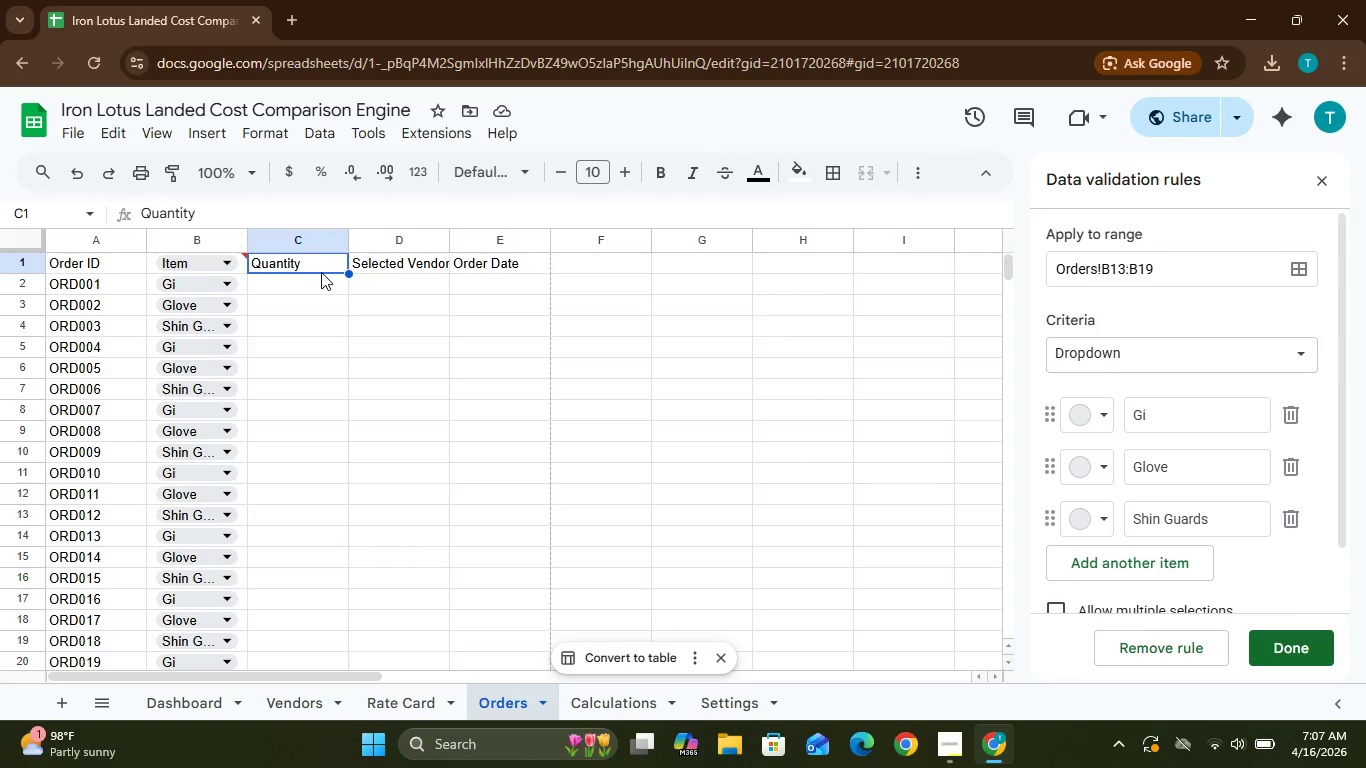 
wait(10.25)
 